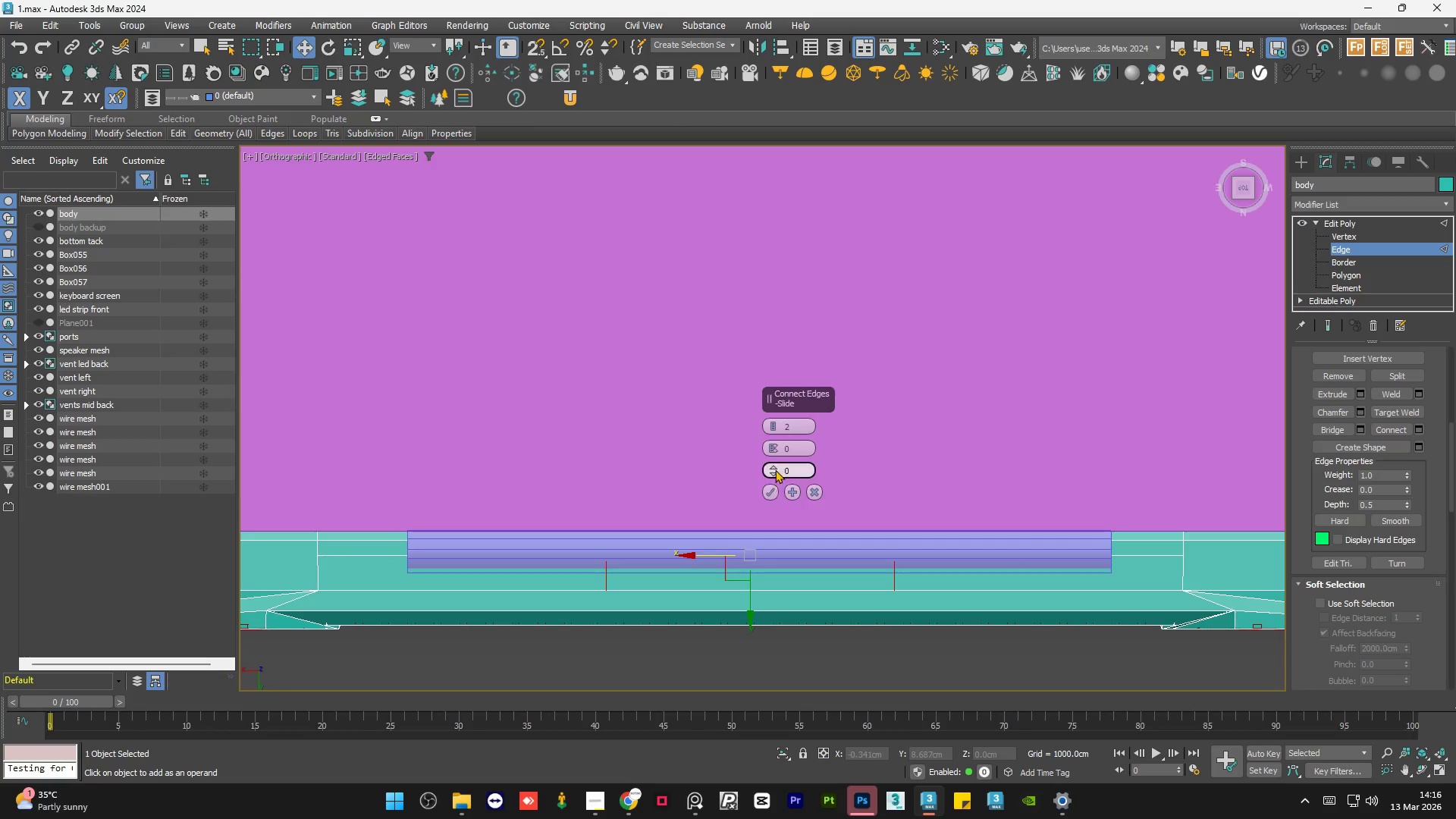 
left_click_drag(start_coordinate=[775, 467], to_coordinate=[766, 440])
 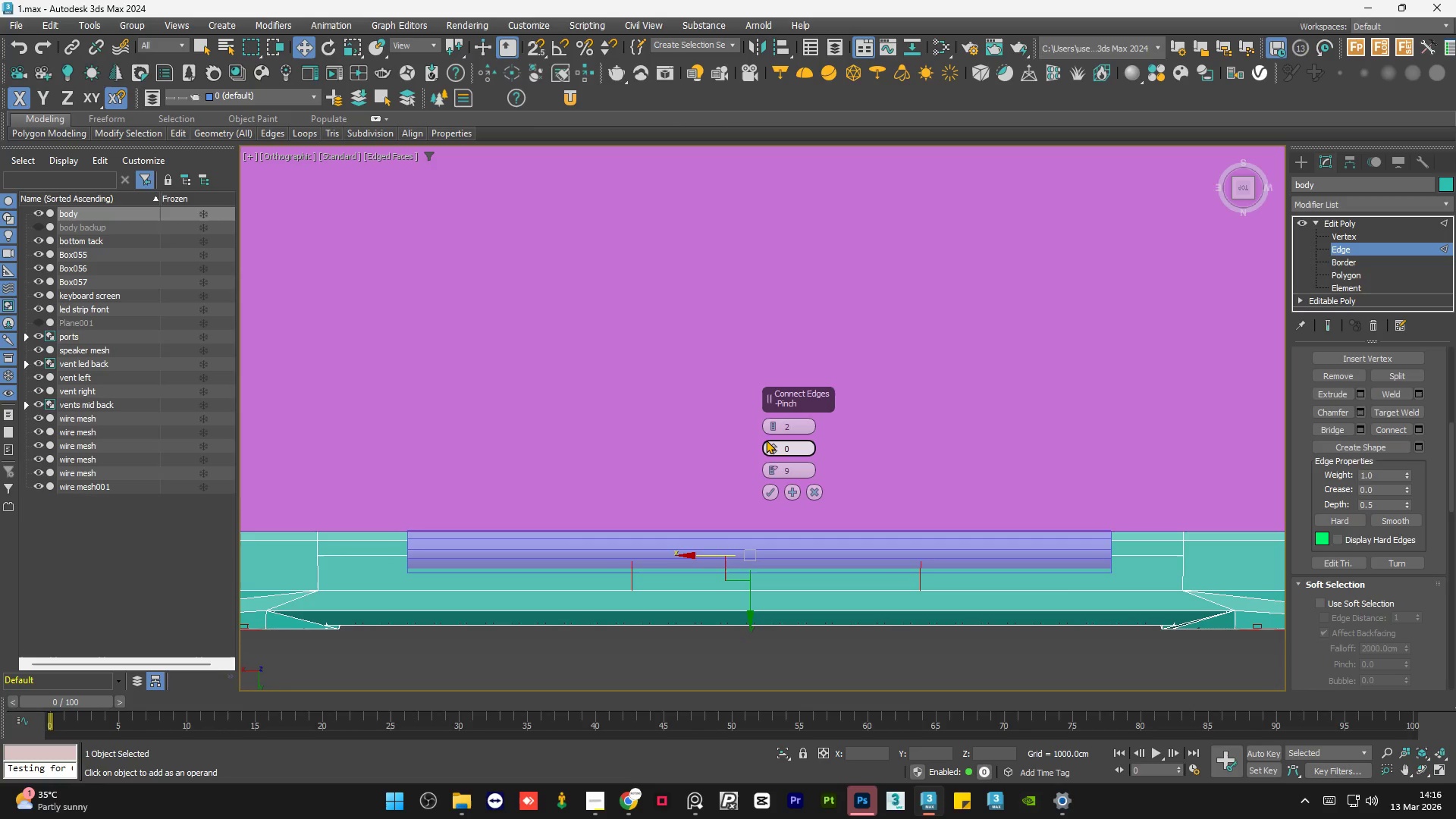 
key(Control+Z)
 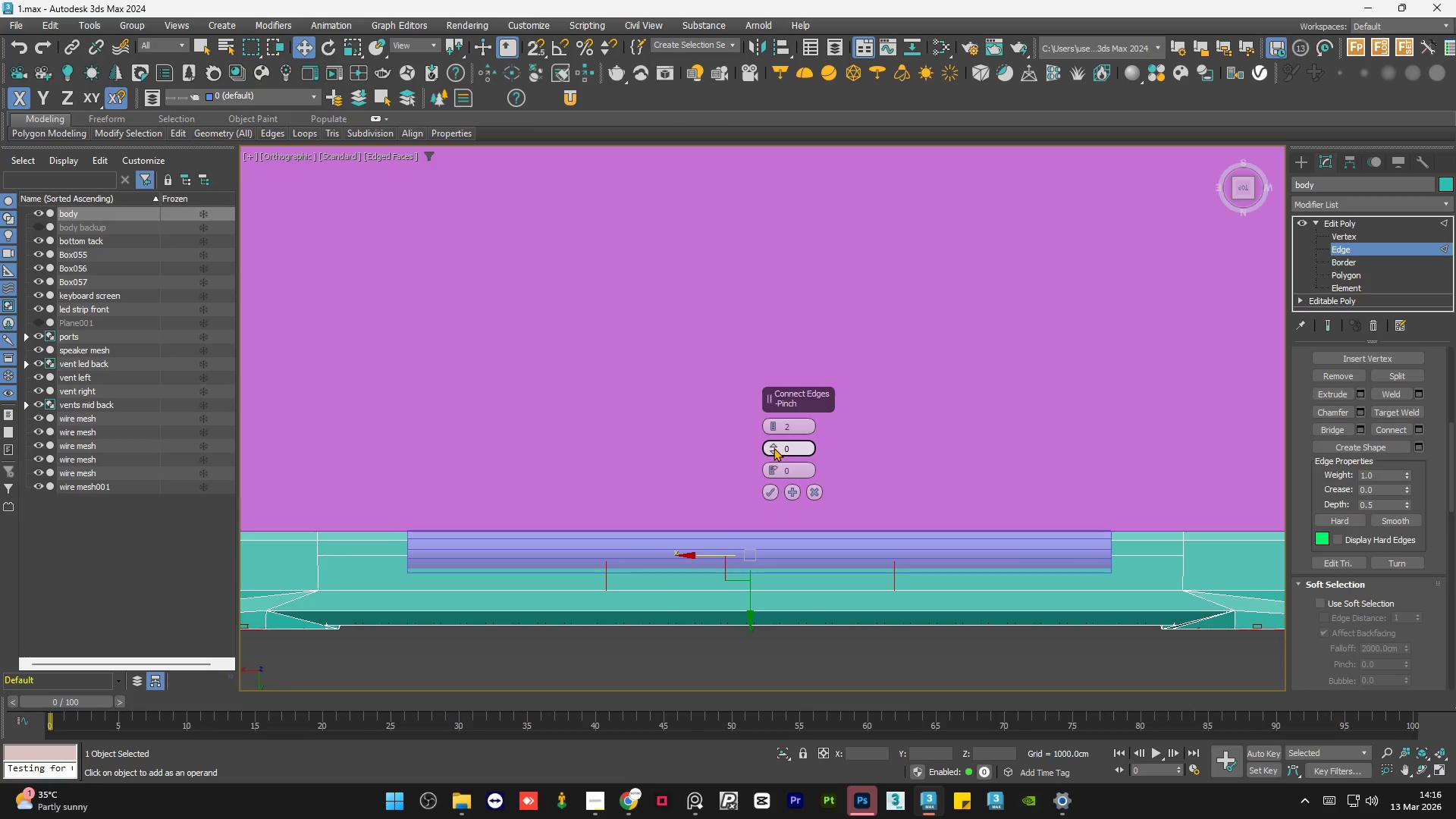 
left_click_drag(start_coordinate=[774, 447], to_coordinate=[770, 212])
 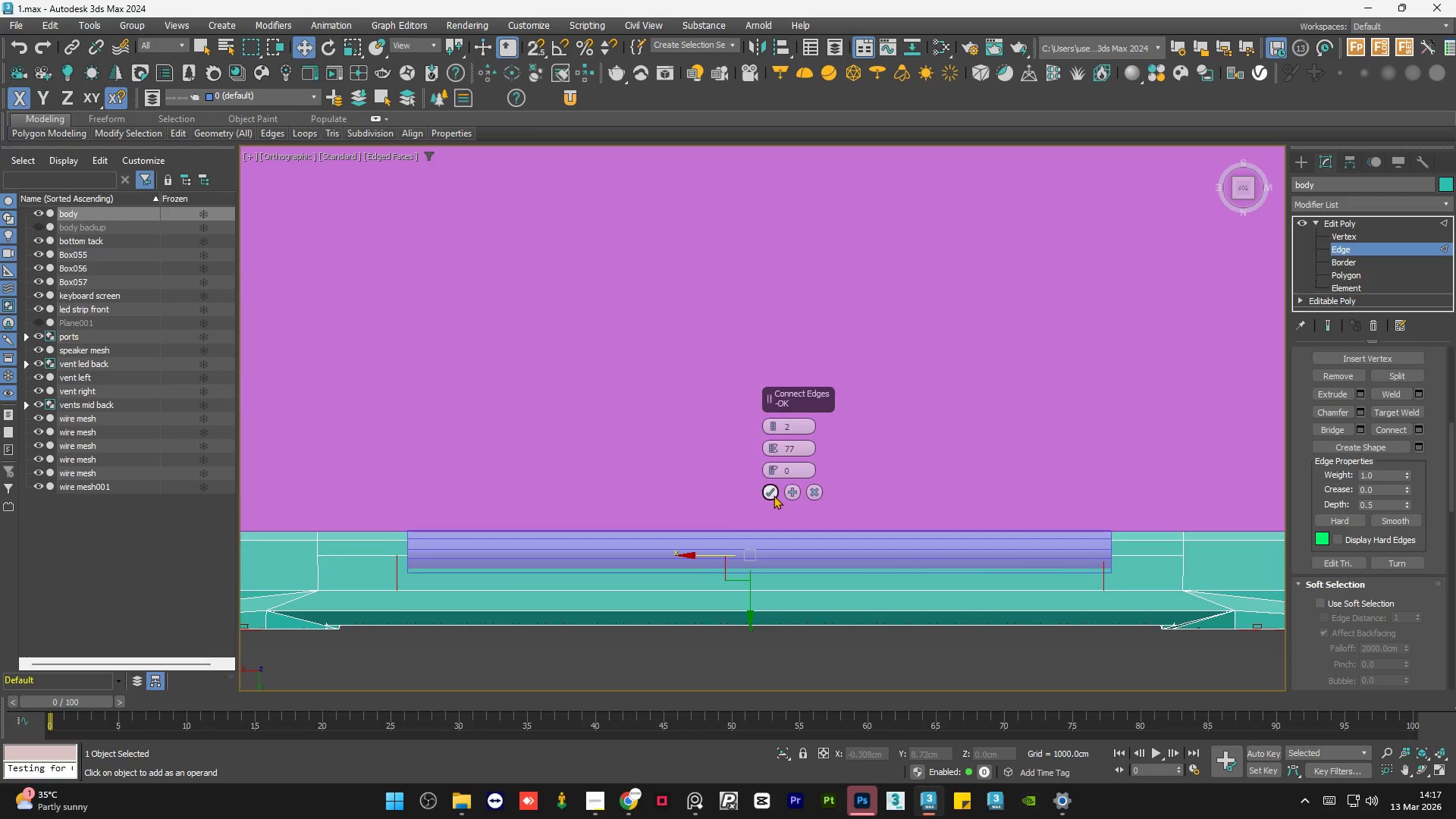 
left_click([774, 495])
 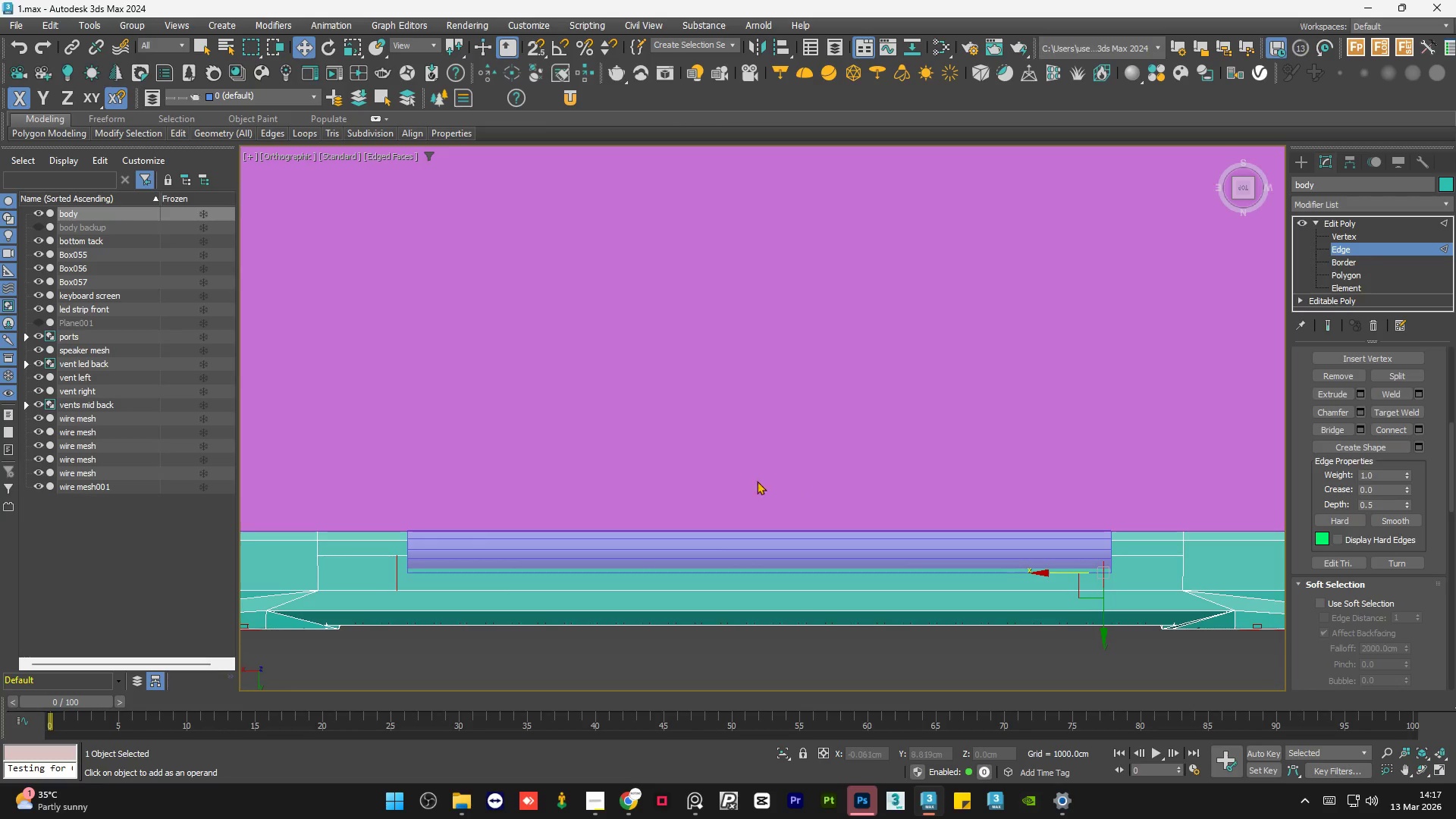 
scroll: coordinate [714, 450], scroll_direction: down, amount: 2.0
 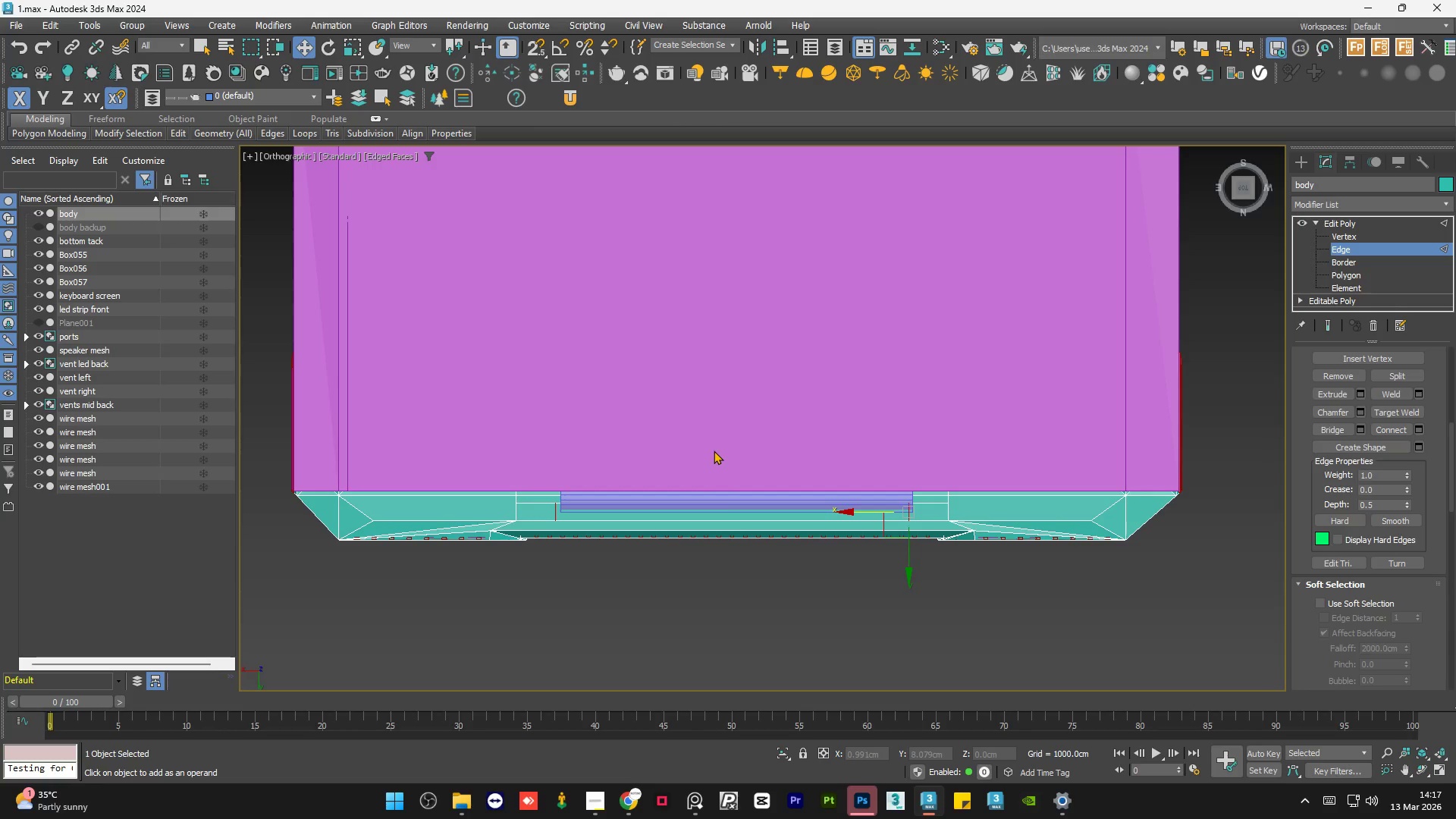 
scroll: coordinate [714, 450], scroll_direction: up, amount: 1.0
 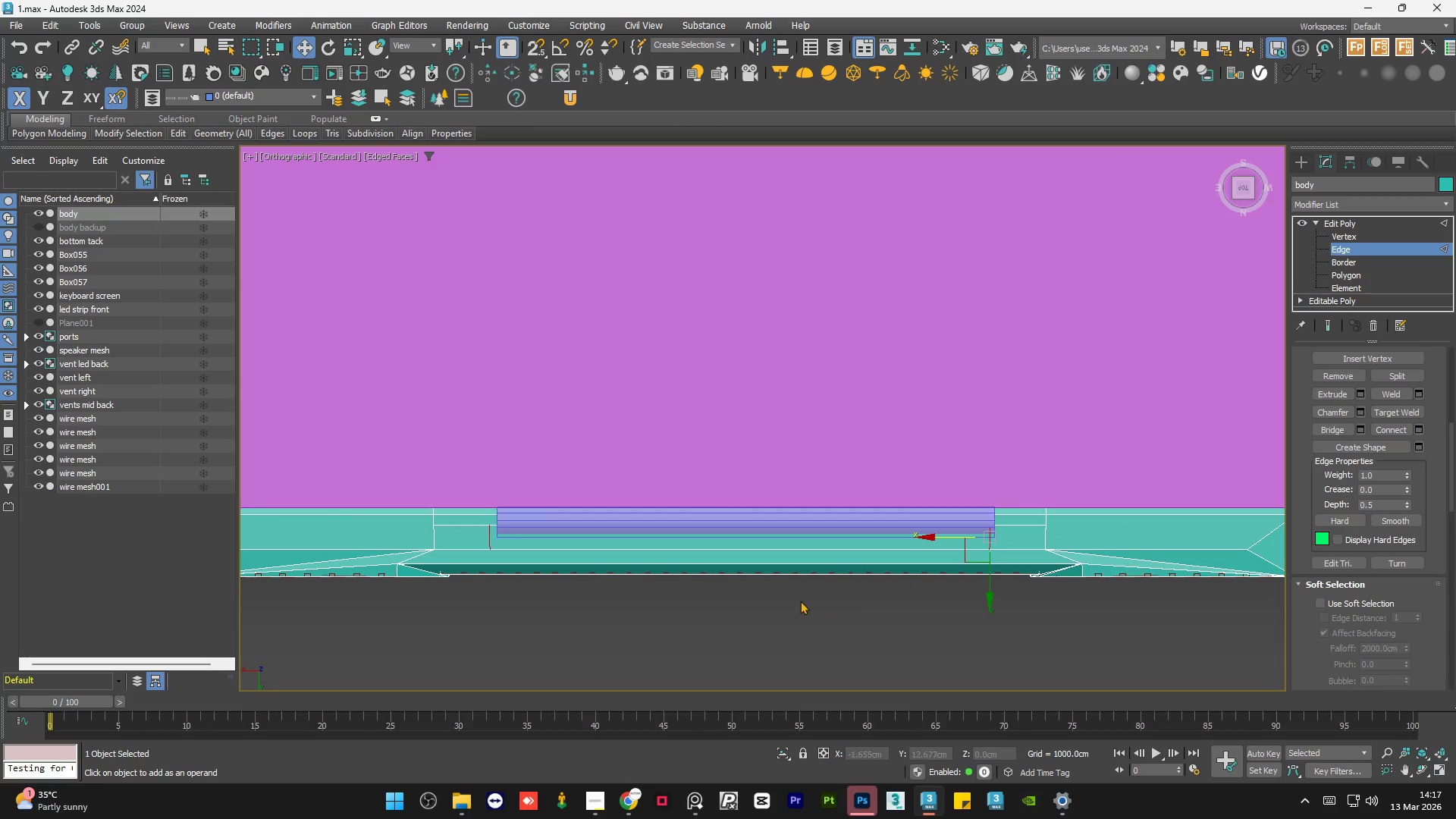 
scroll: coordinate [730, 534], scroll_direction: down, amount: 2.0
 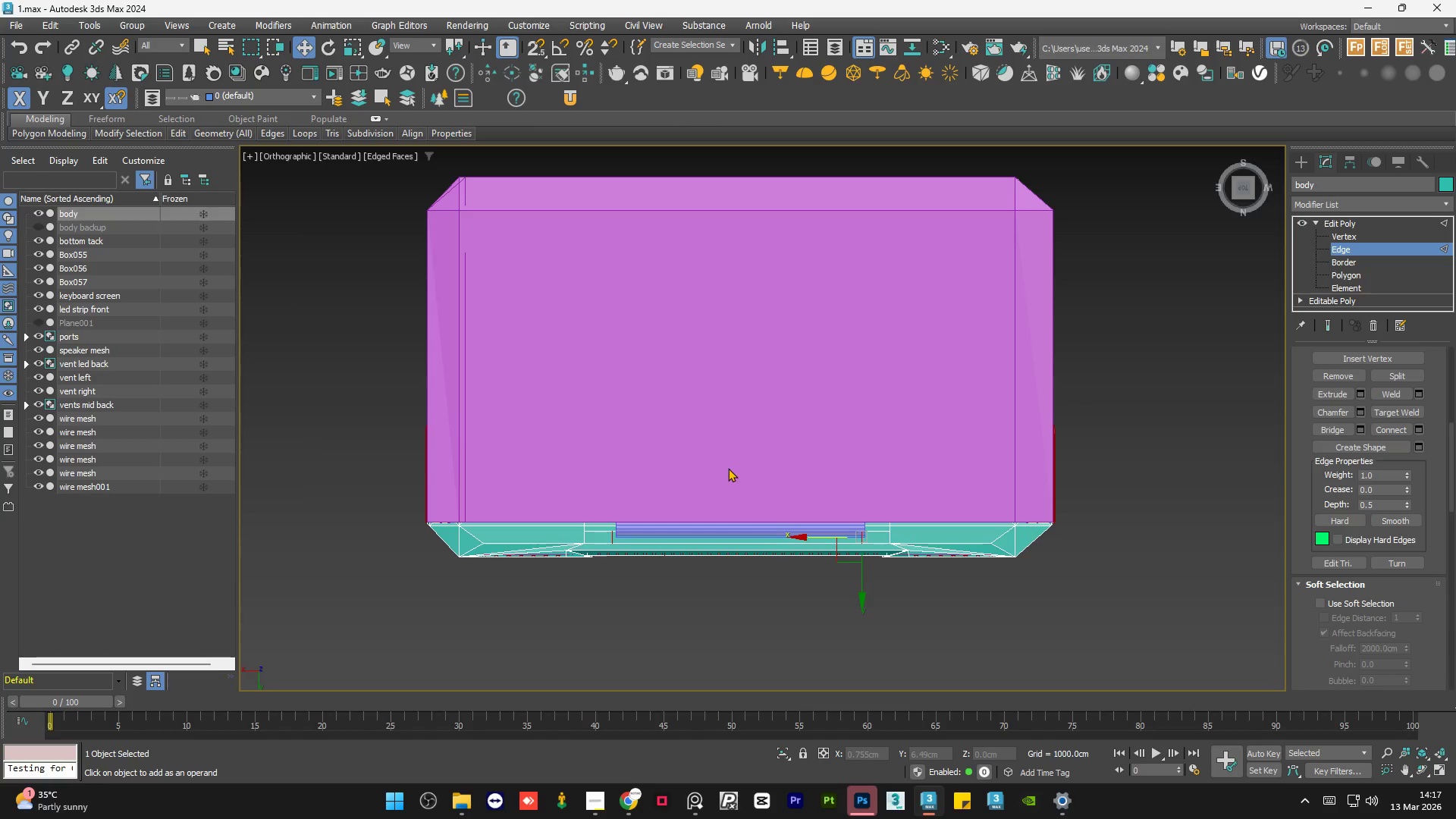 
left_click([1361, 222])
 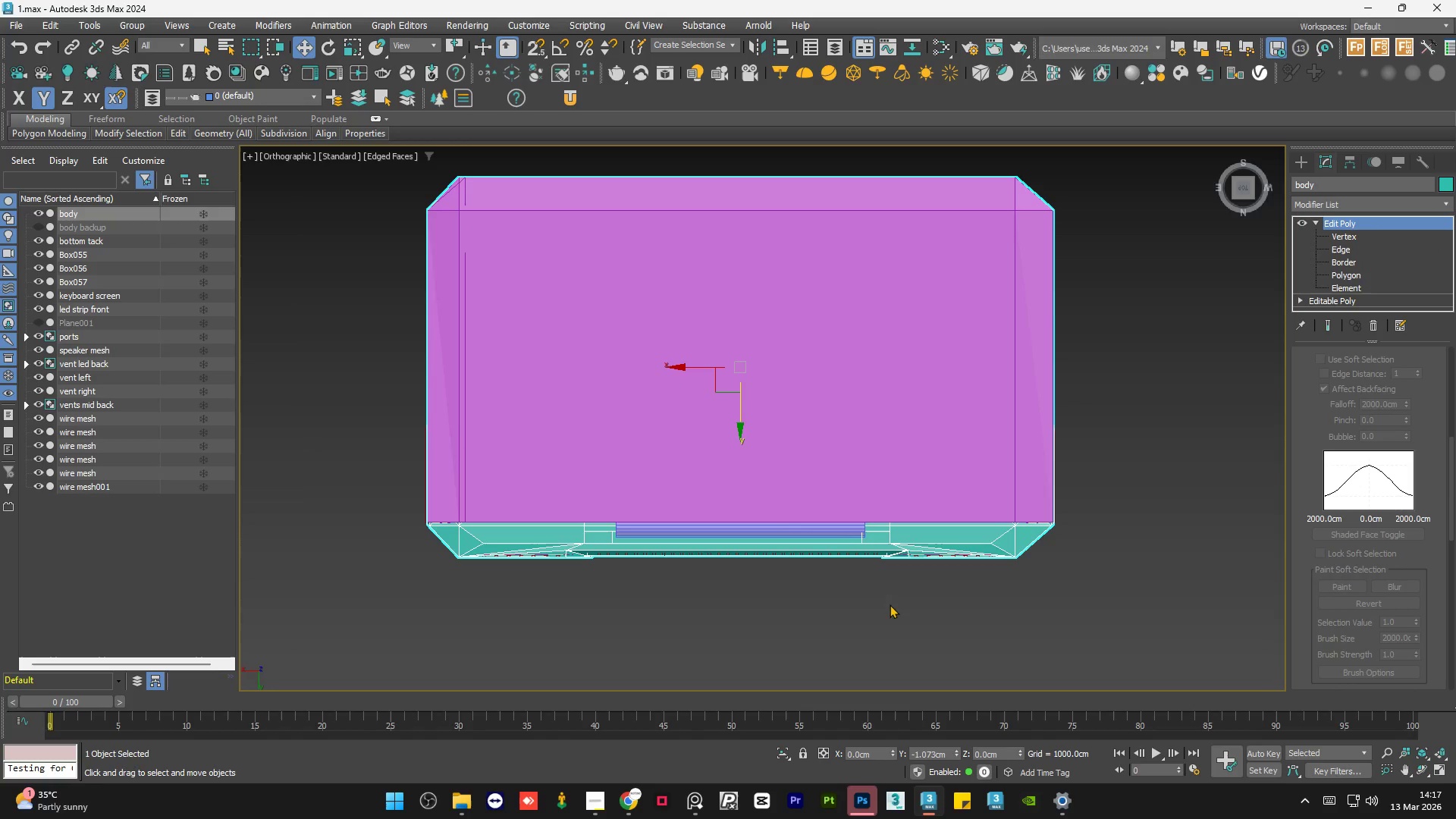 
left_click([769, 641])
 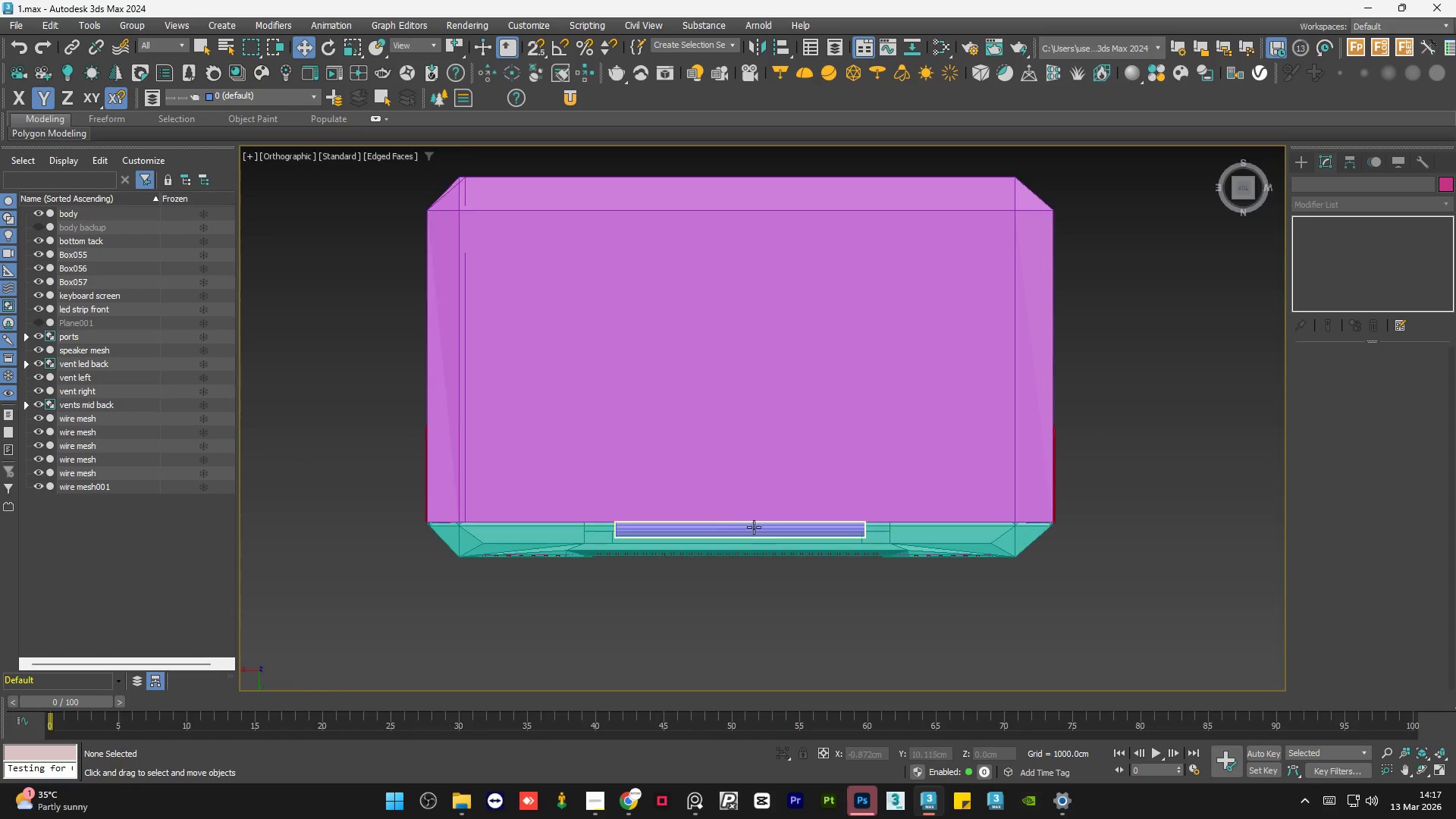 
left_click([753, 530])
 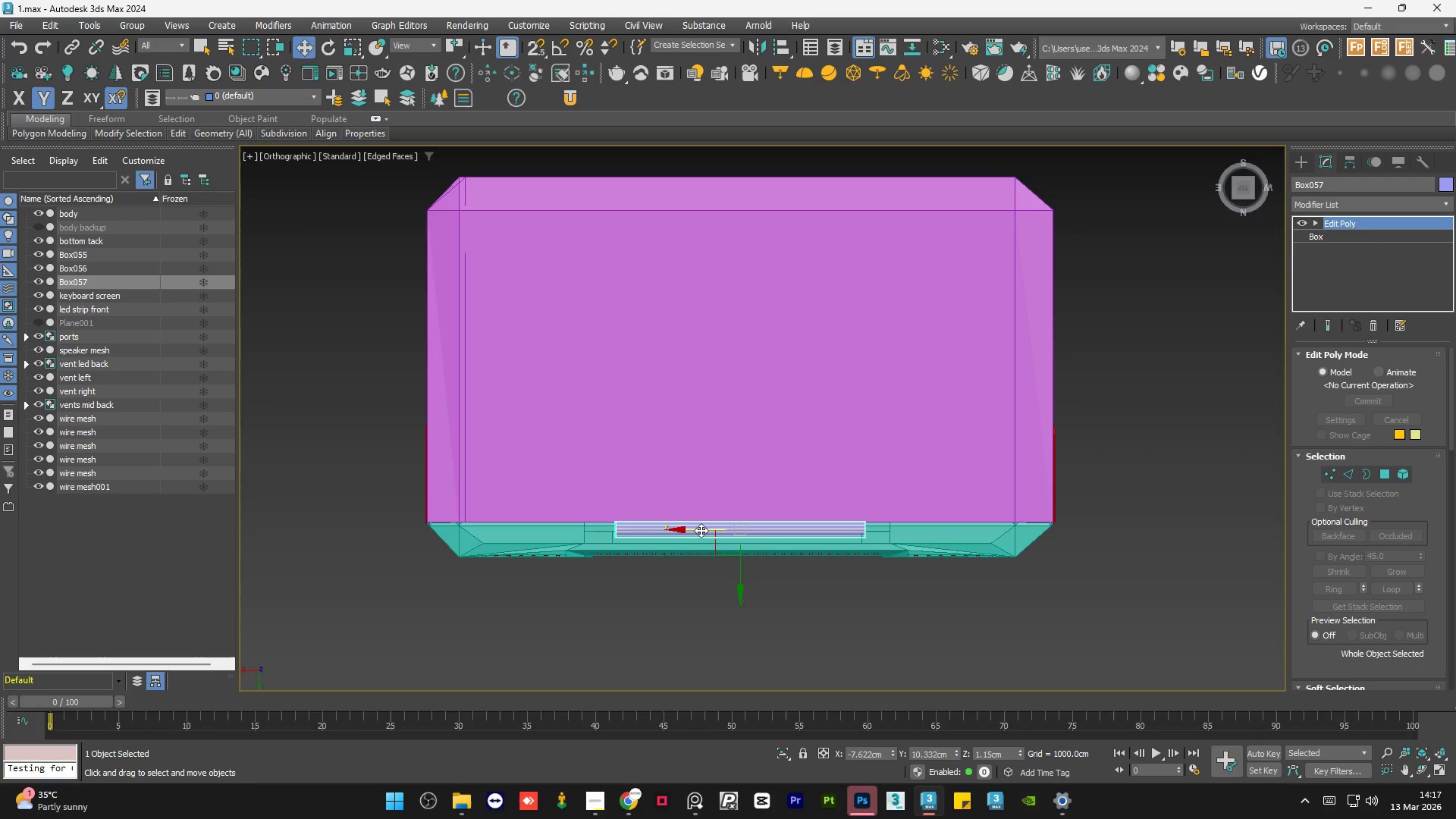 
key(S)
 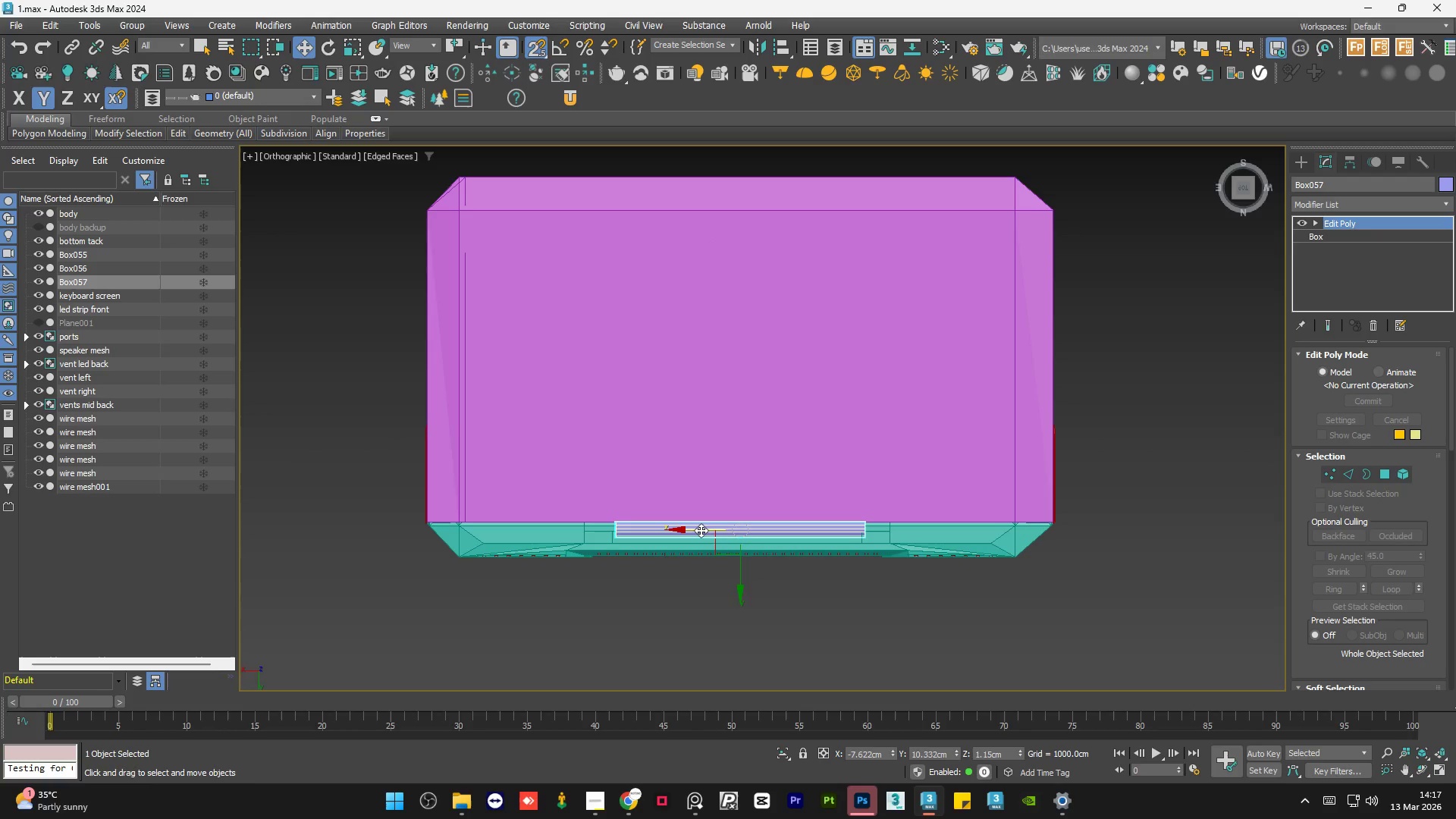 
left_click_drag(start_coordinate=[701, 530], to_coordinate=[739, 178])
 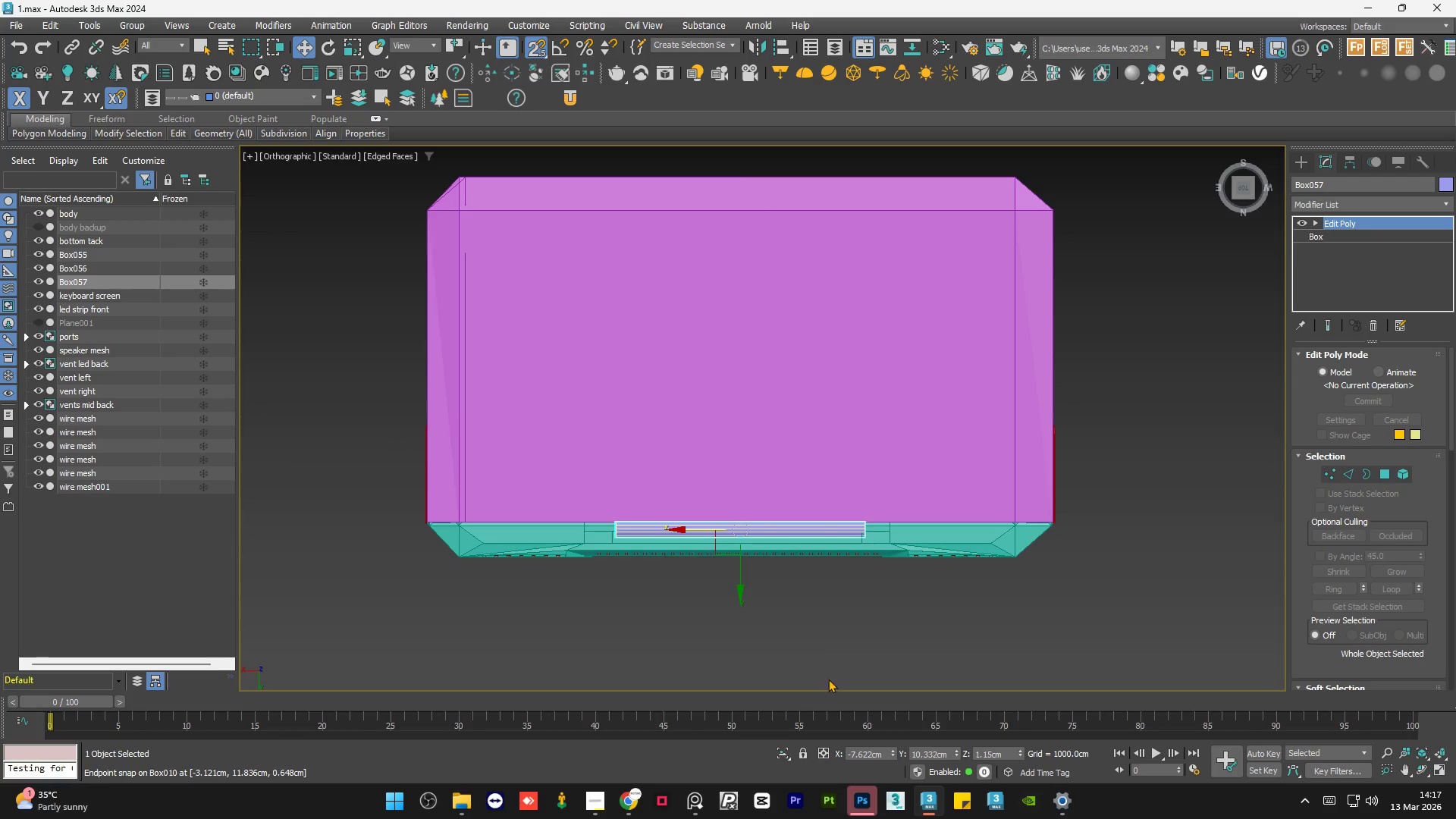 
left_click([837, 661])
 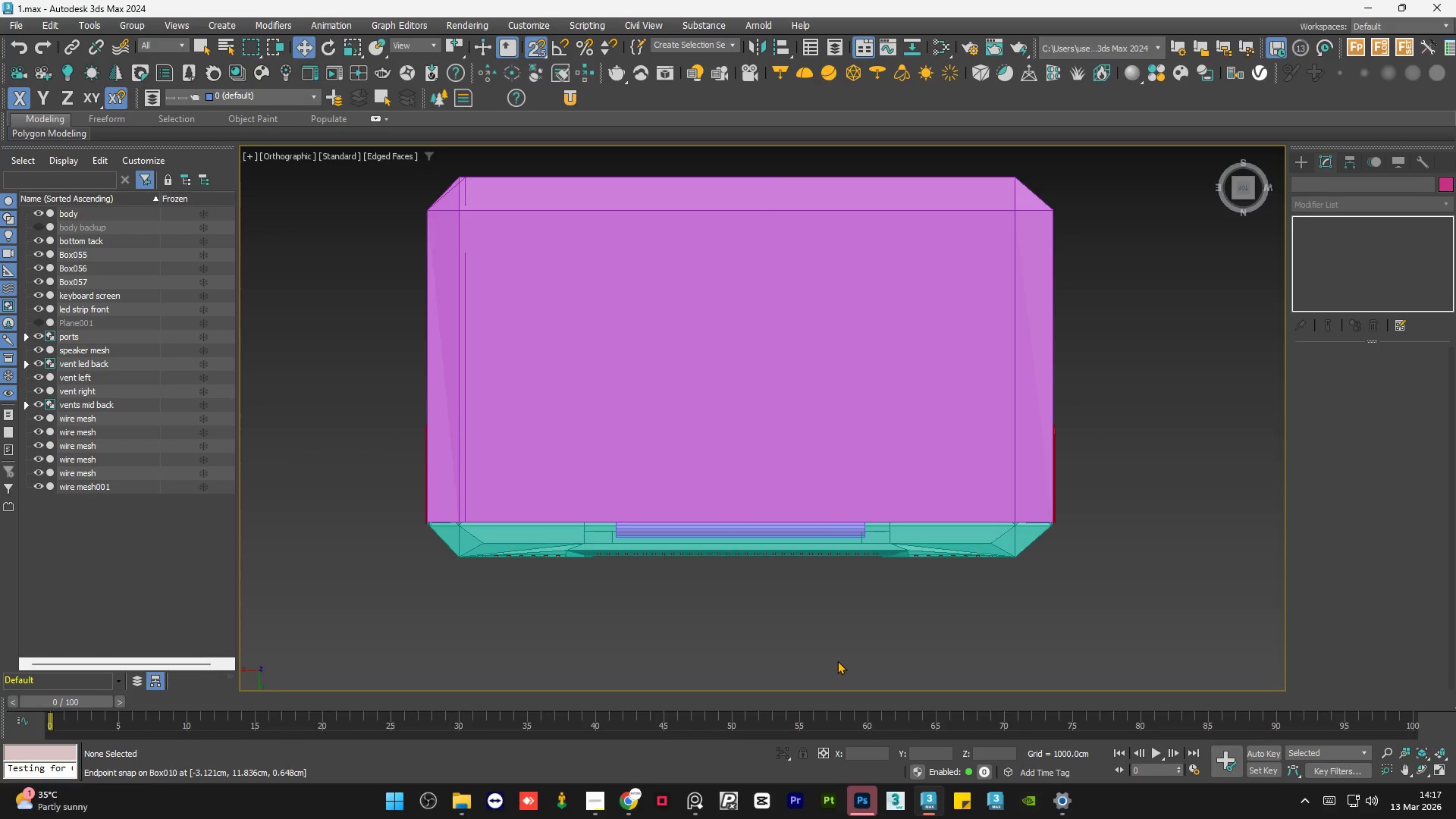 
key(Control+Z)
 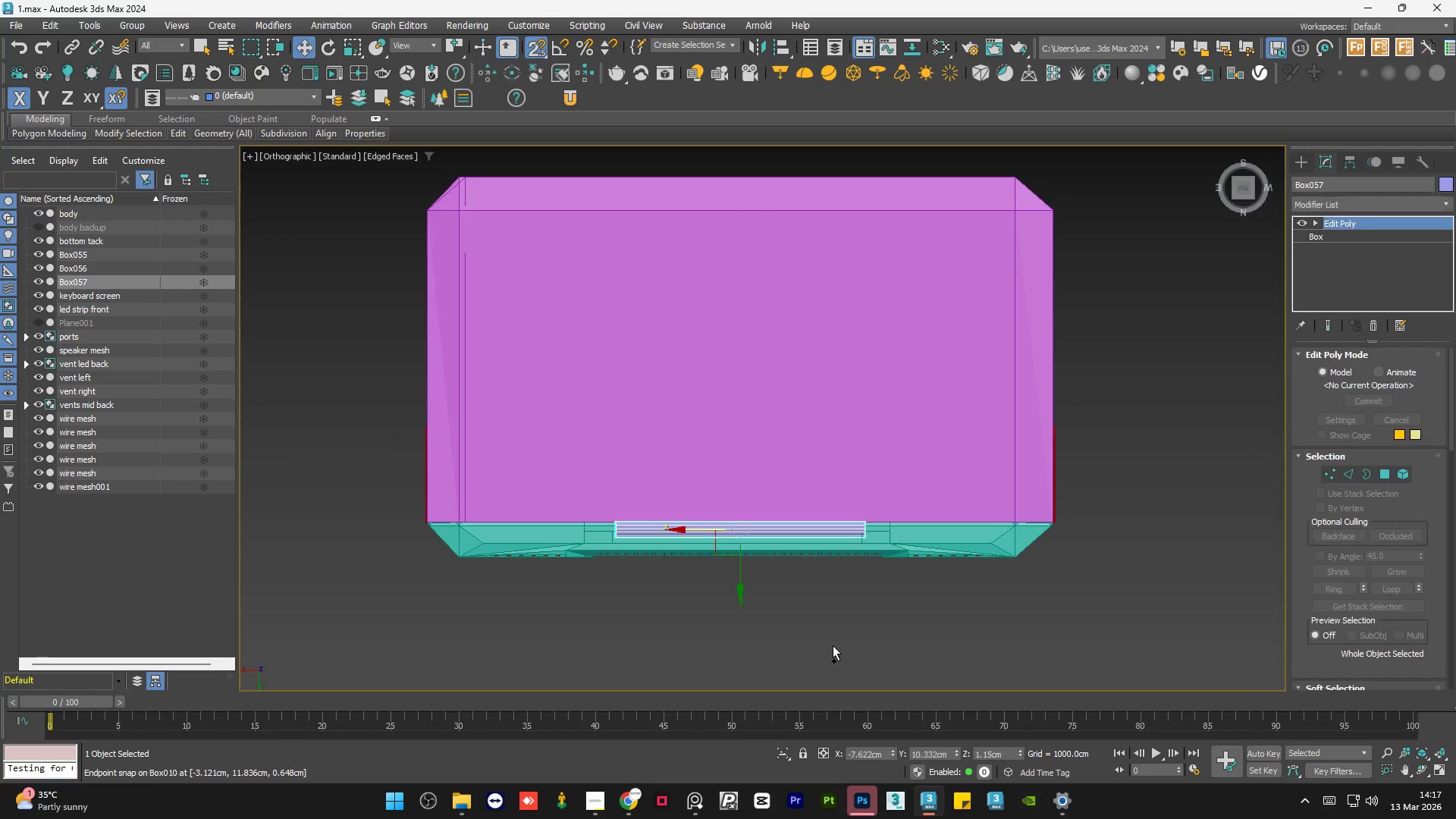 
key(Control+Z)
 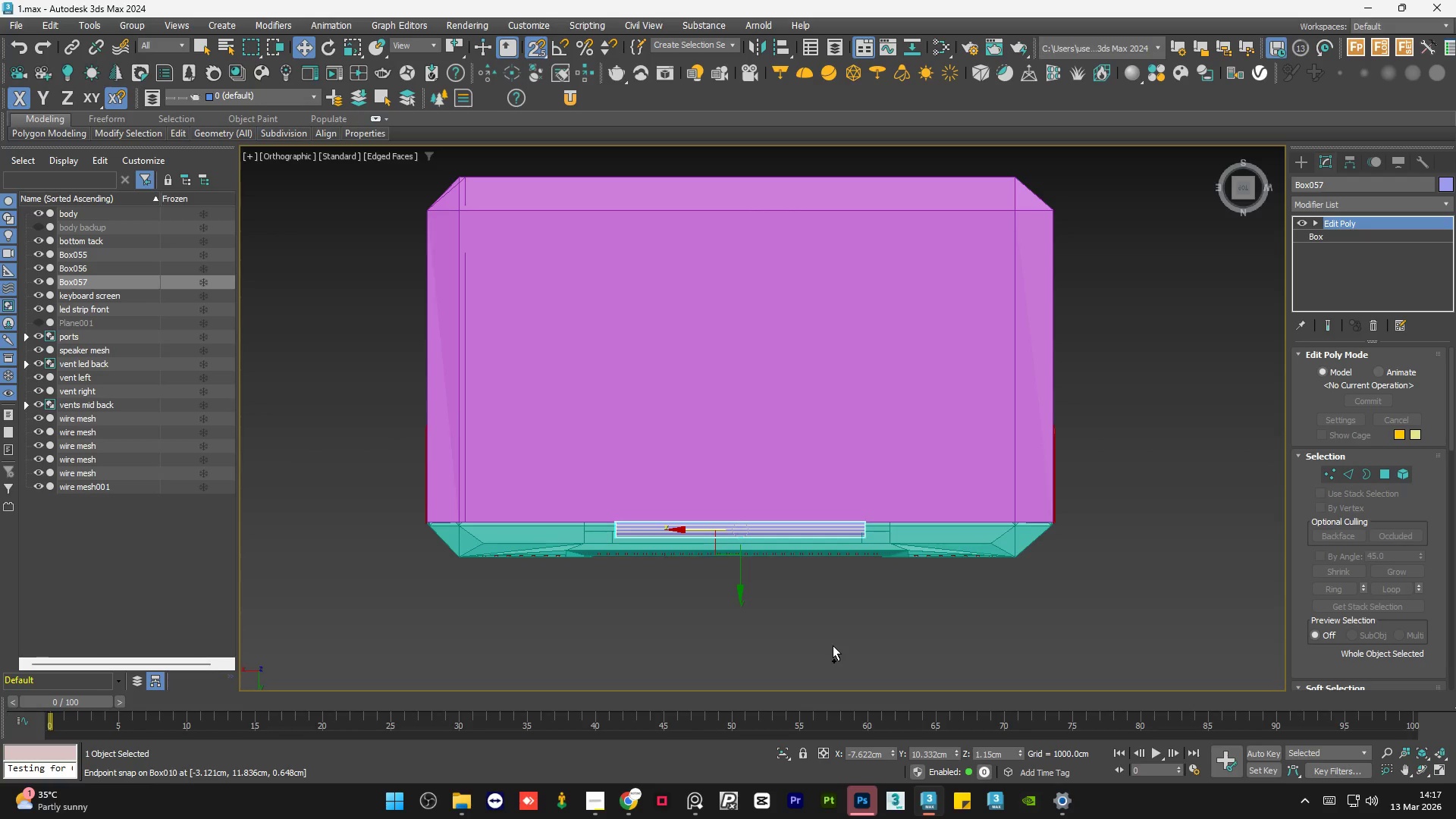 
key(Control+Z)
 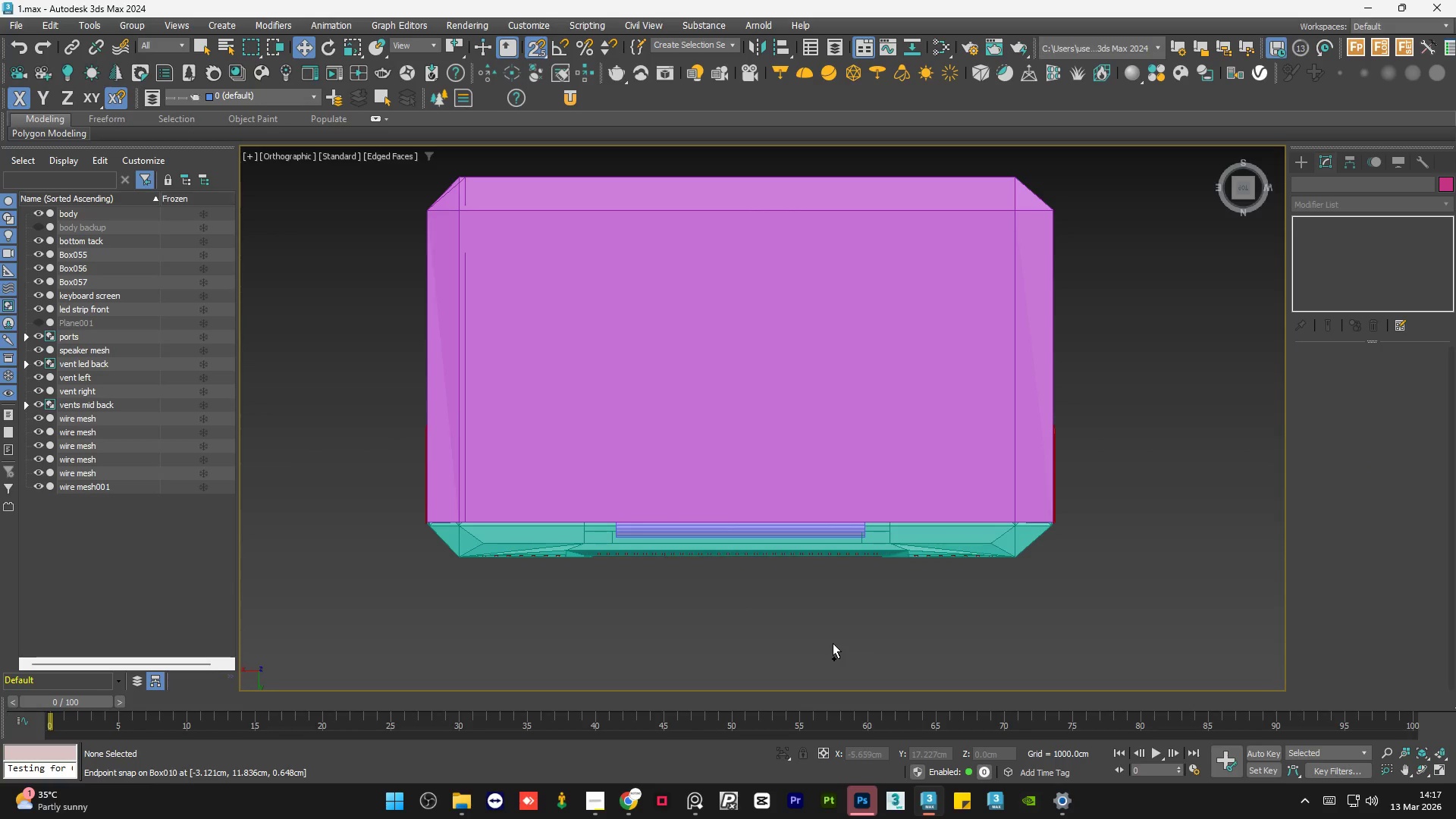 
key(Control+Z)
 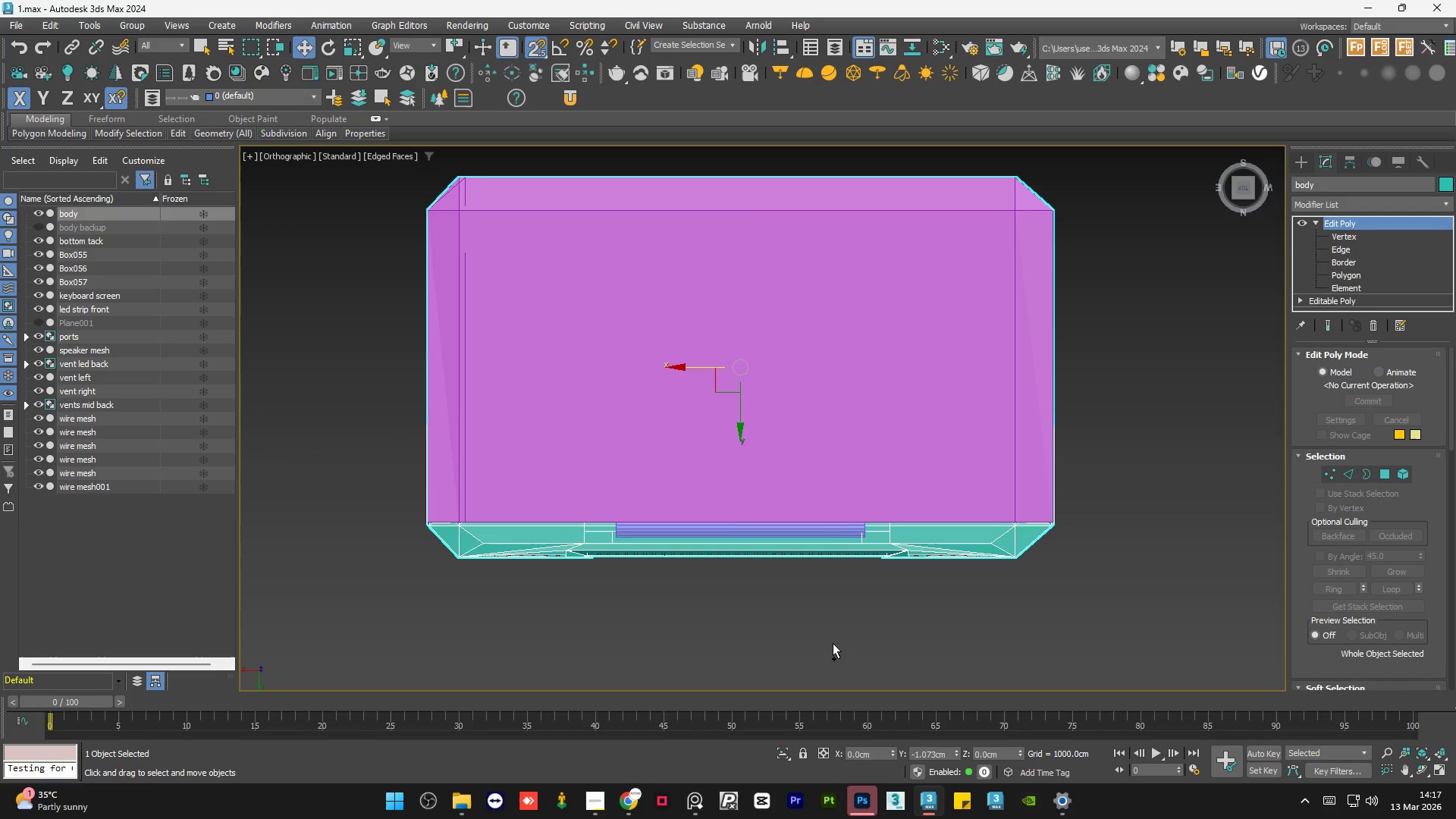 
key(Control+Z)
 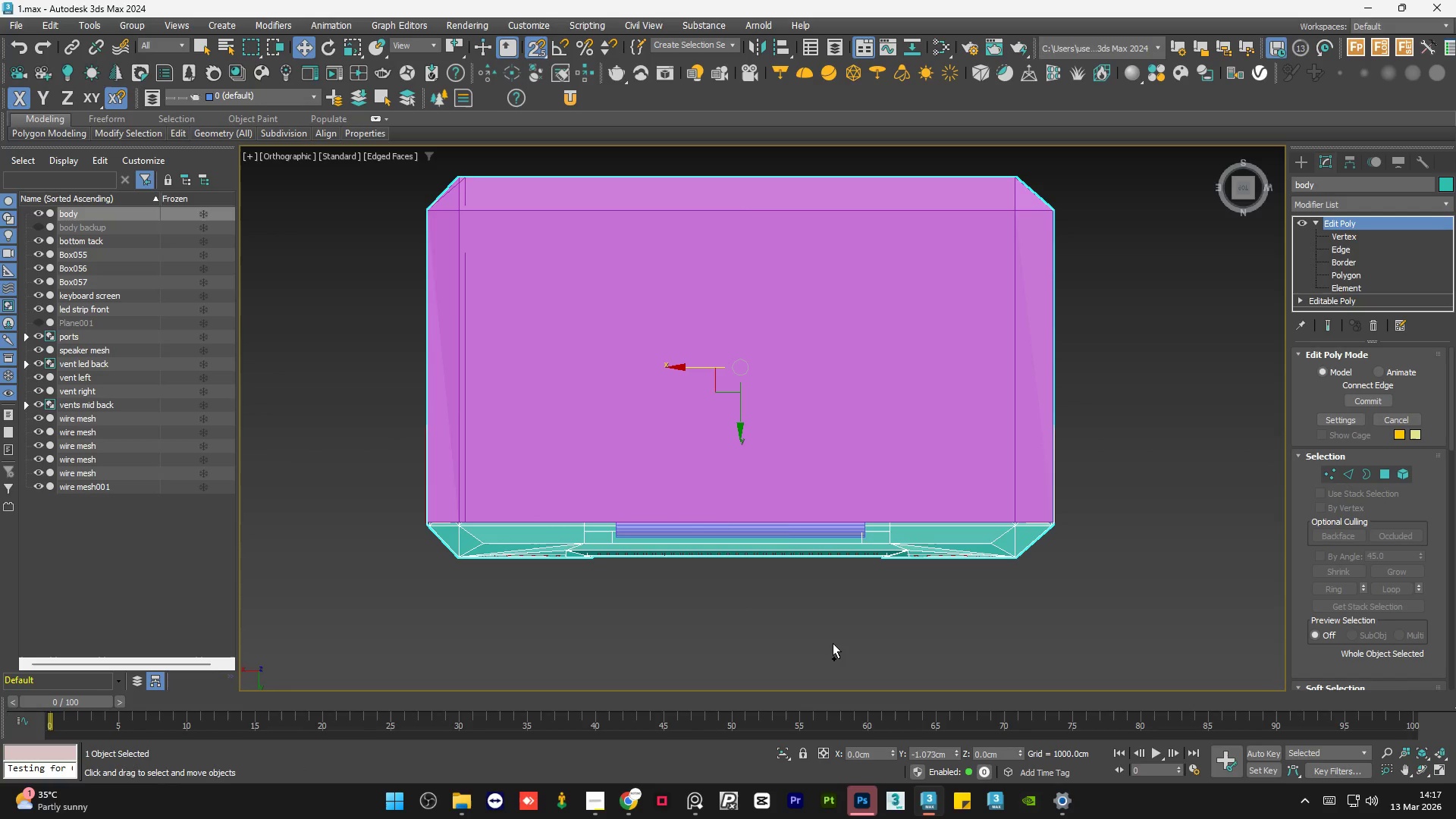 
key(Control+Z)
 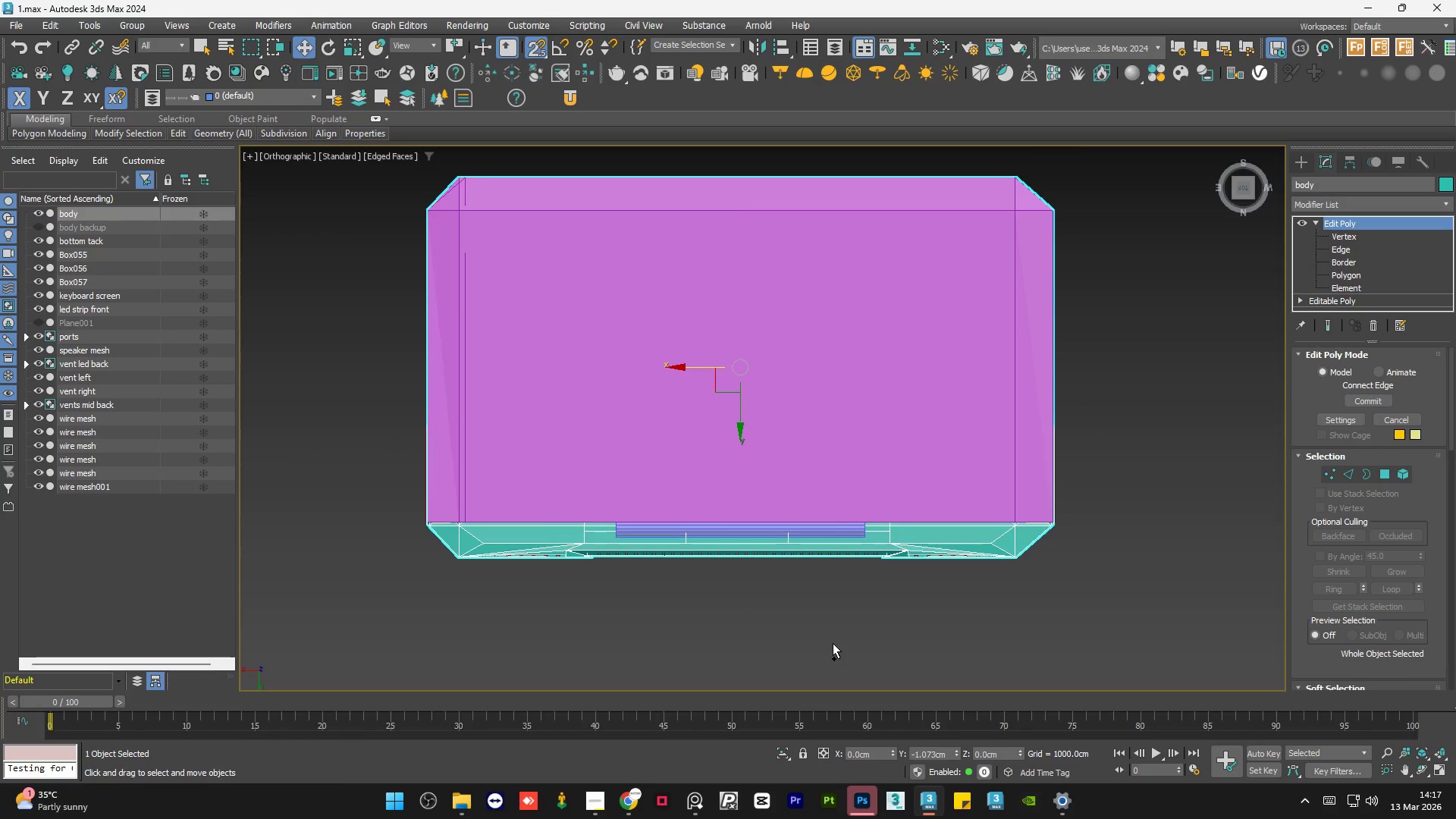 
key(Control+Z)
 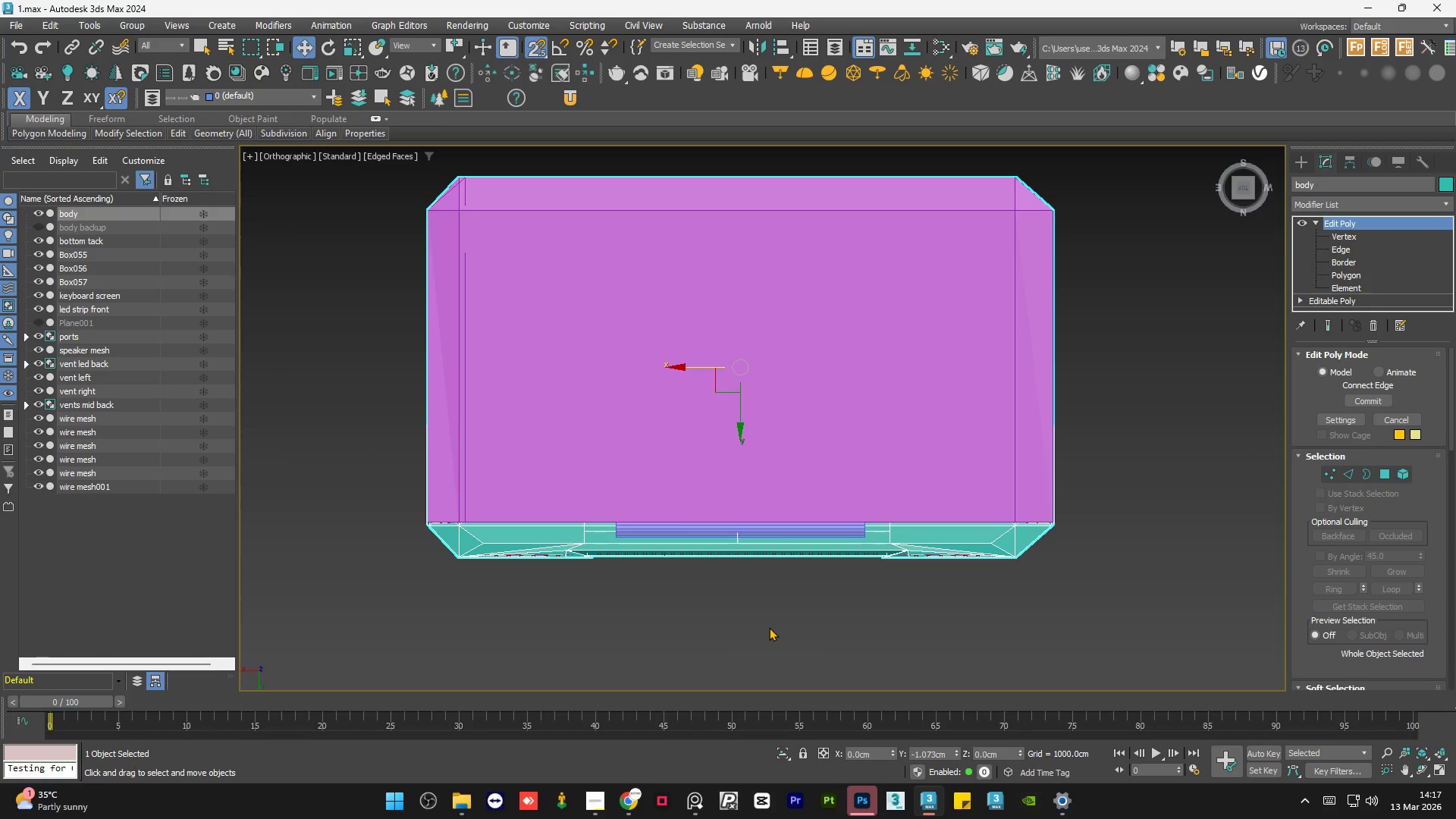 
key(Control+Z)
 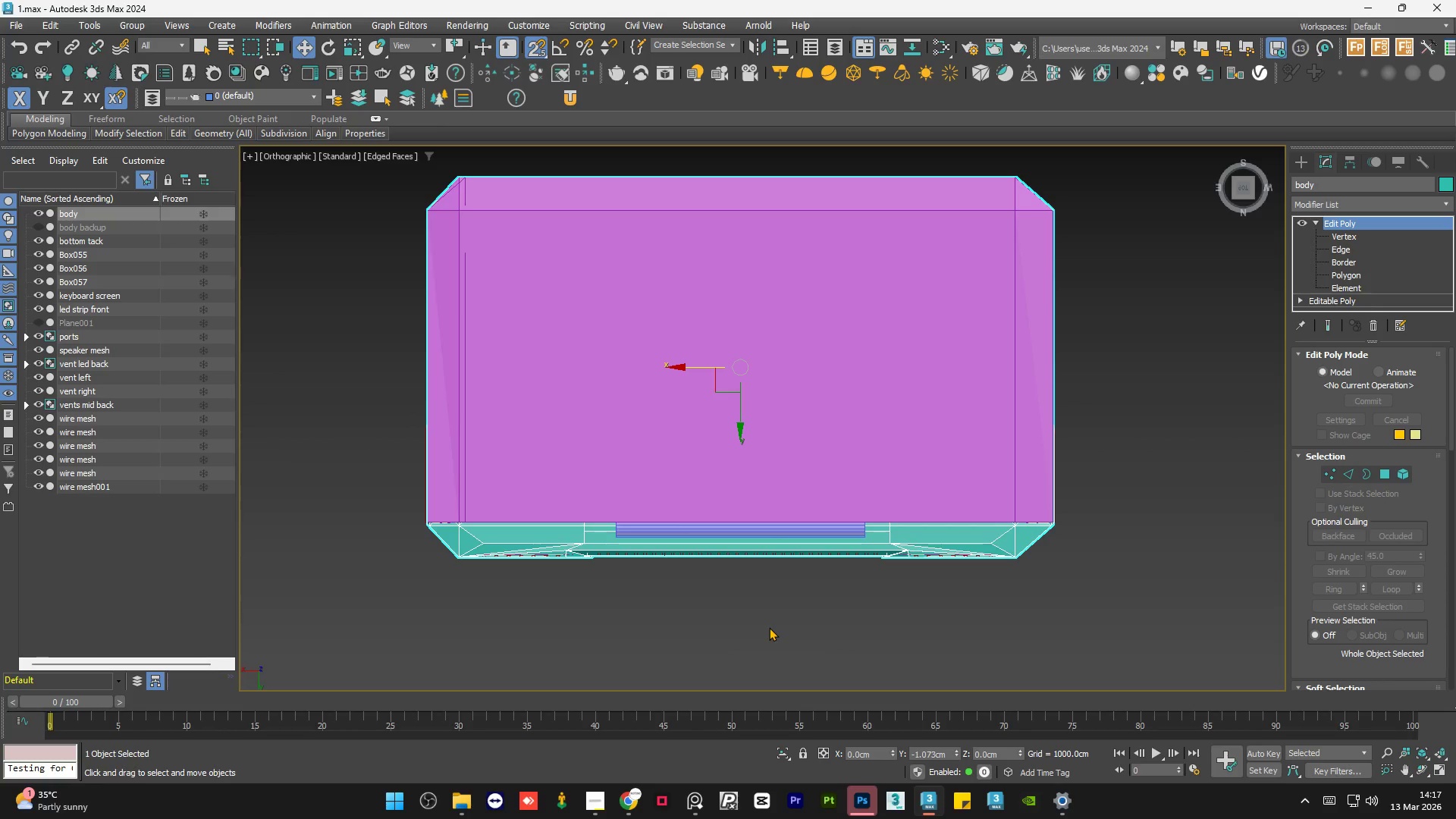 
left_click([769, 627])
 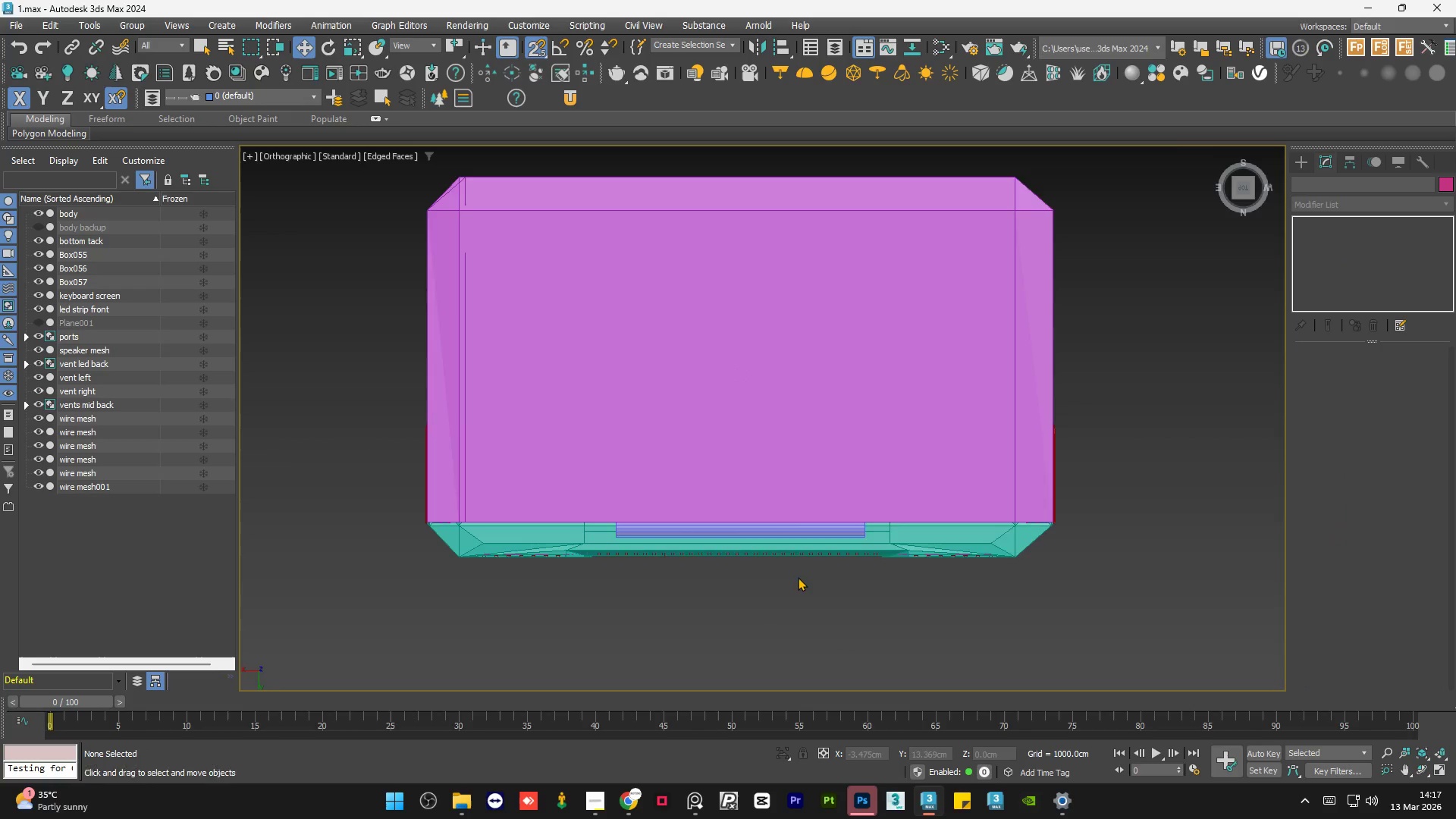 
scroll: coordinate [805, 553], scroll_direction: up, amount: 3.0
 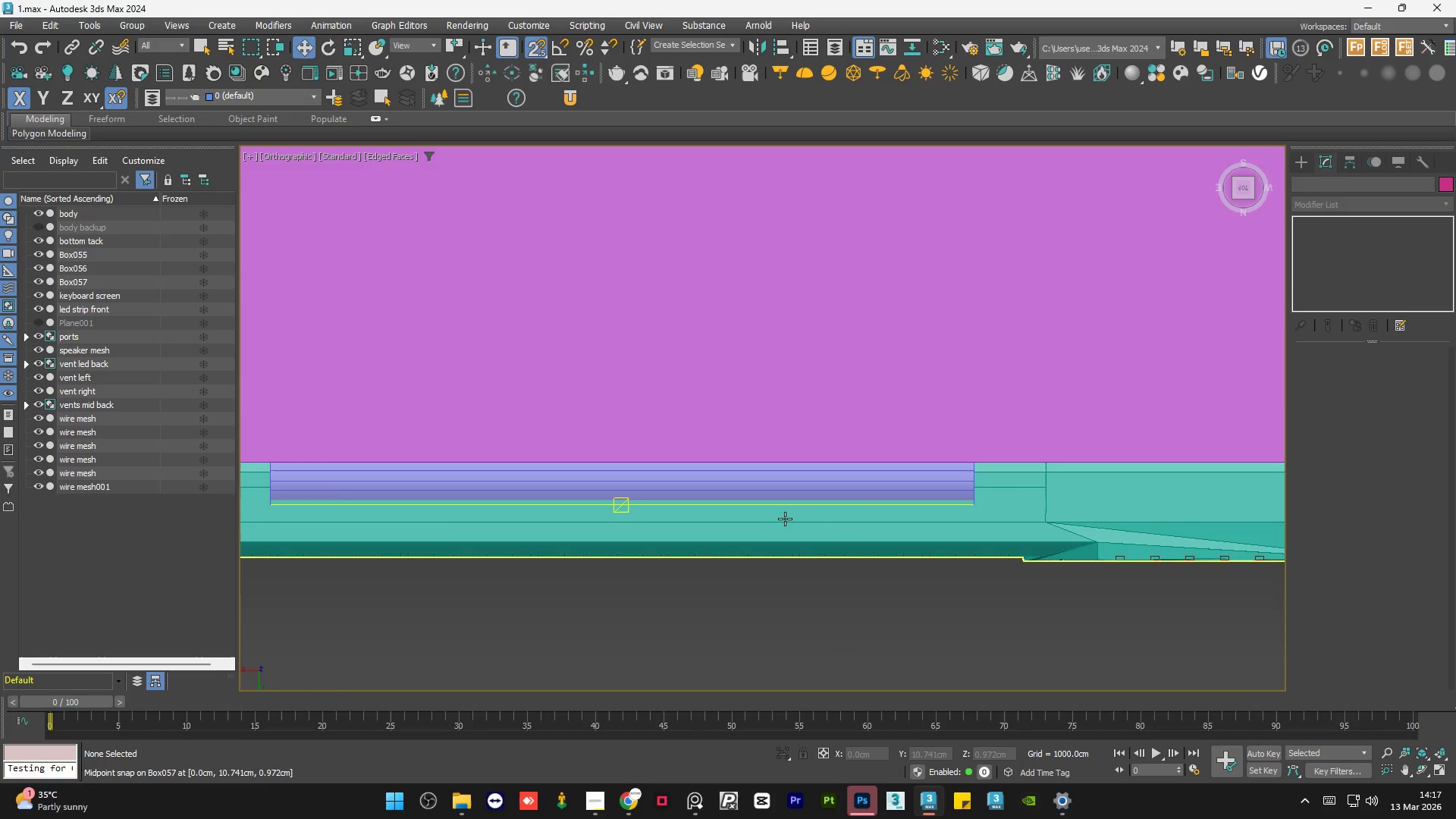 
scroll: coordinate [808, 536], scroll_direction: down, amount: 2.0
 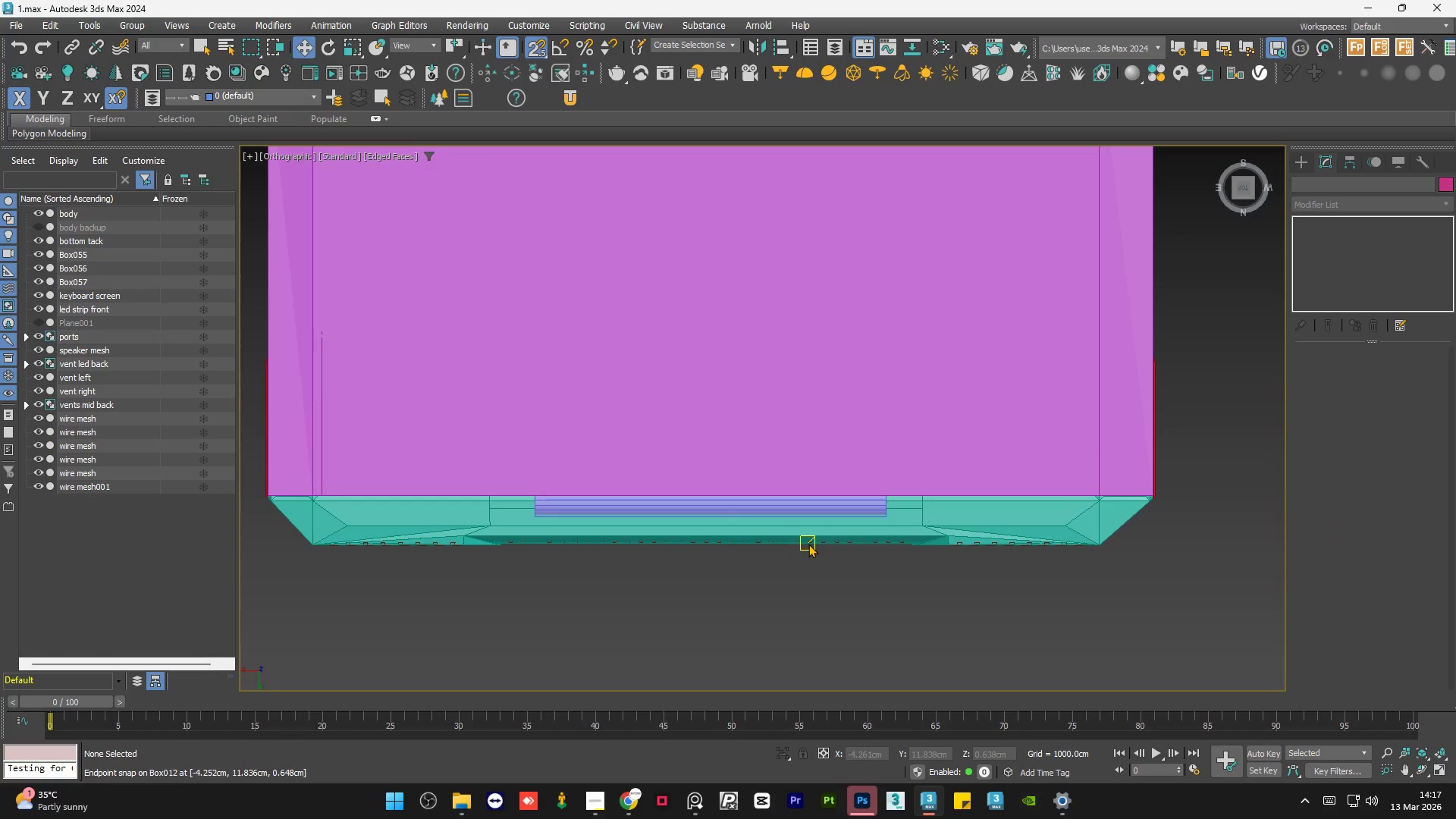 
key(S)
 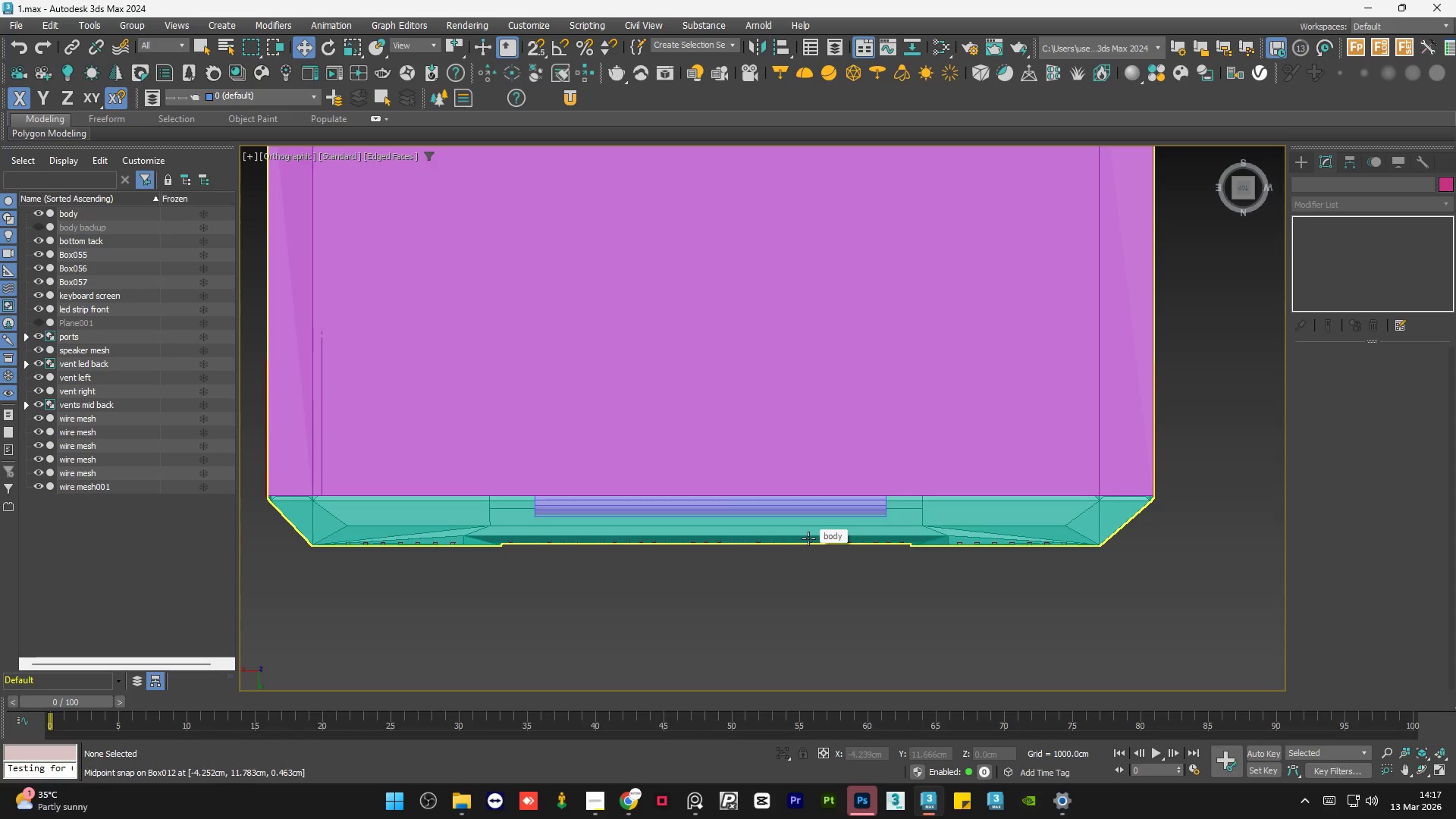 
hold_key(key=AltLeft, duration=1.12)
 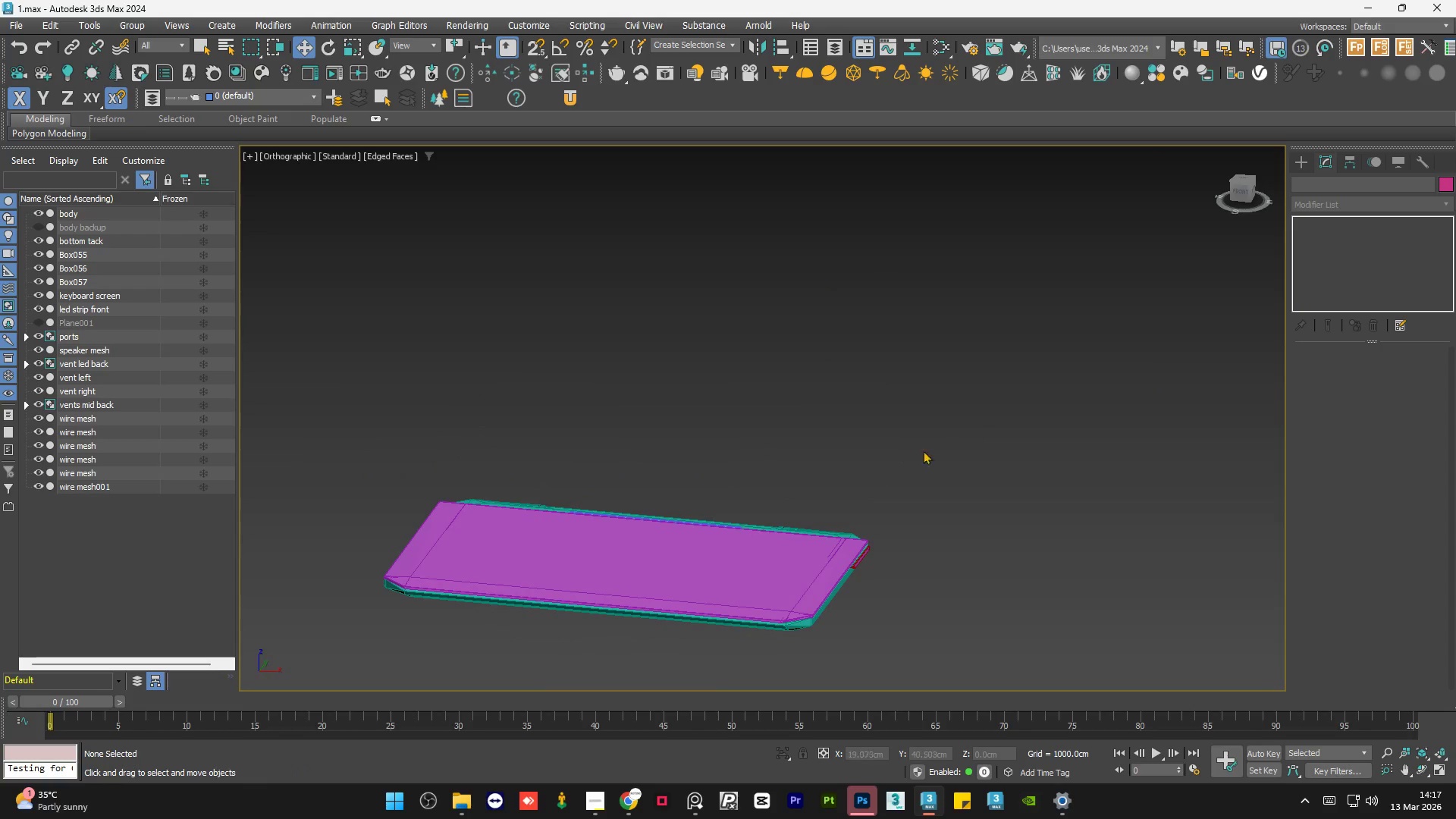 
scroll: coordinate [808, 538], scroll_direction: down, amount: 2.0
 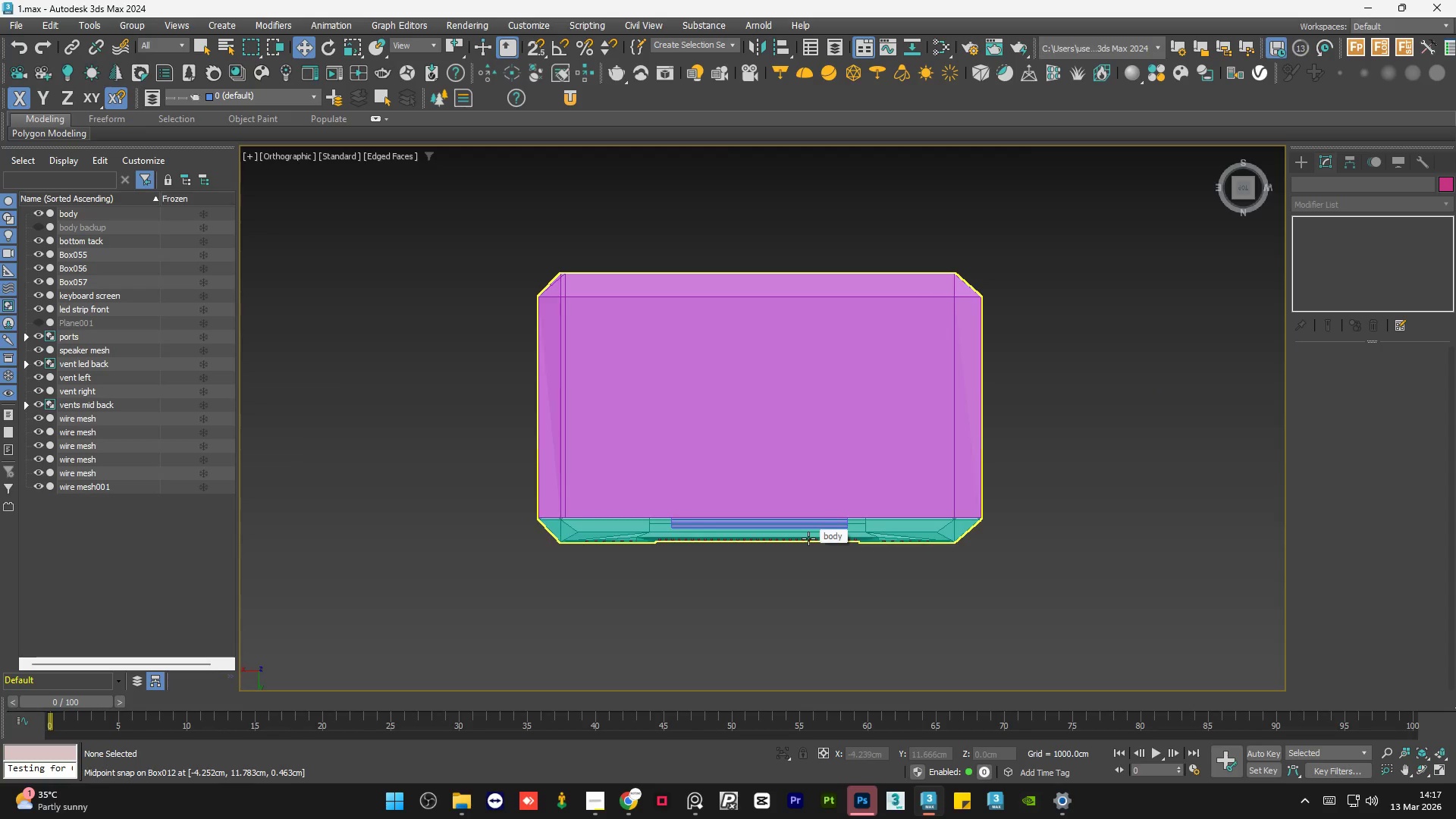 
hold_key(key=AltLeft, duration=1.5)
 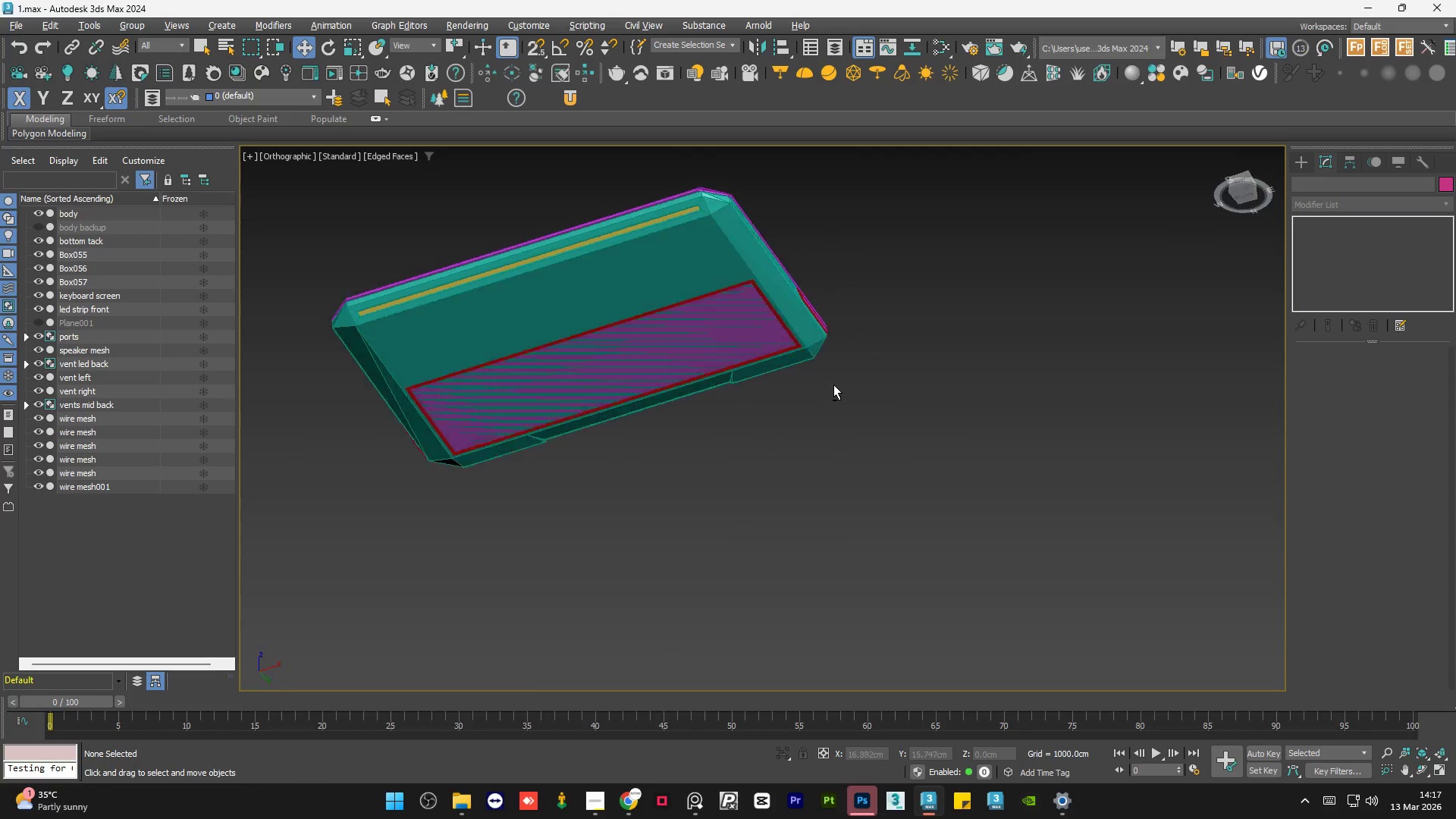 
hold_key(key=AltLeft, duration=1.52)
 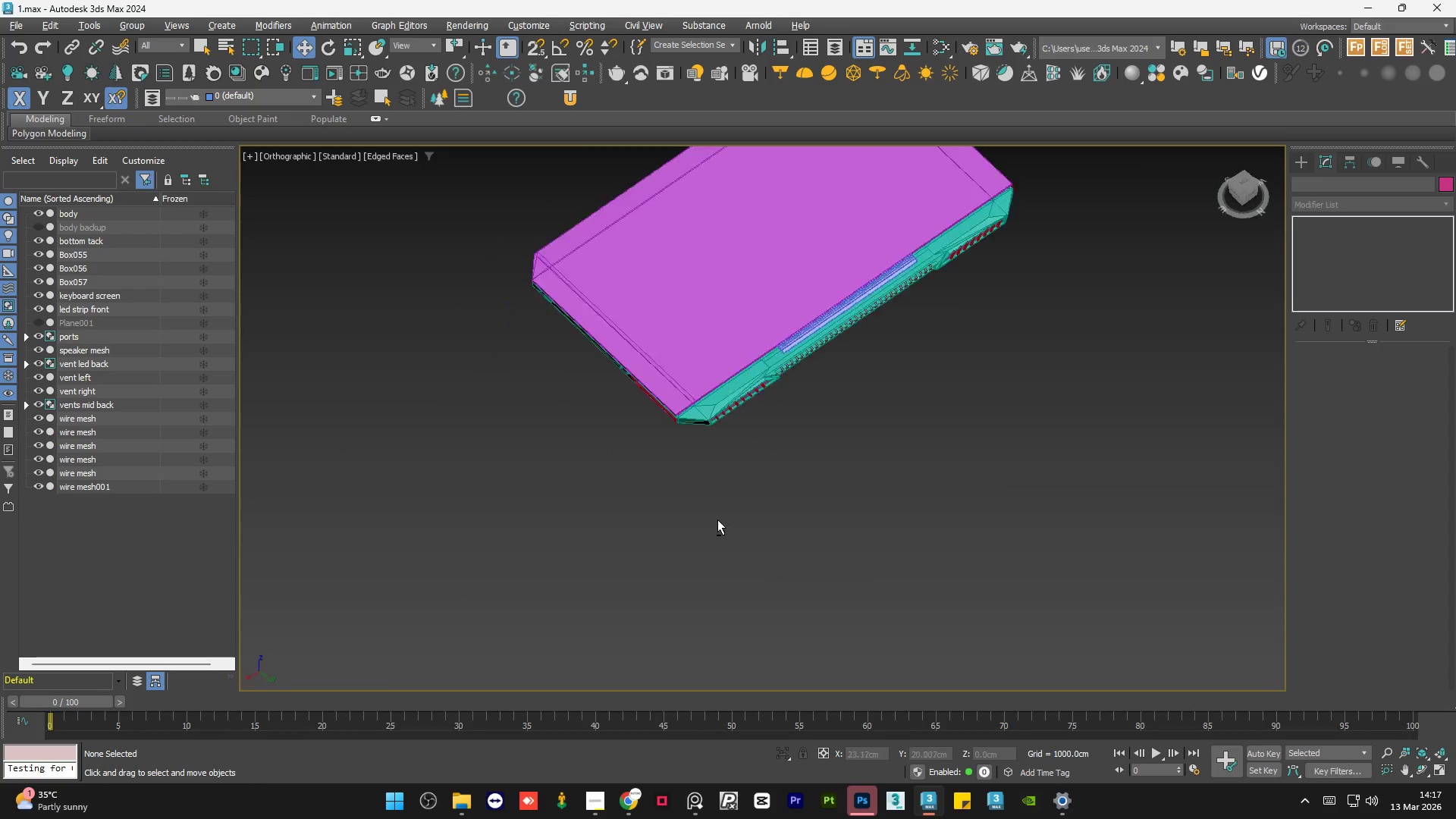 
key(Alt+AltLeft)
 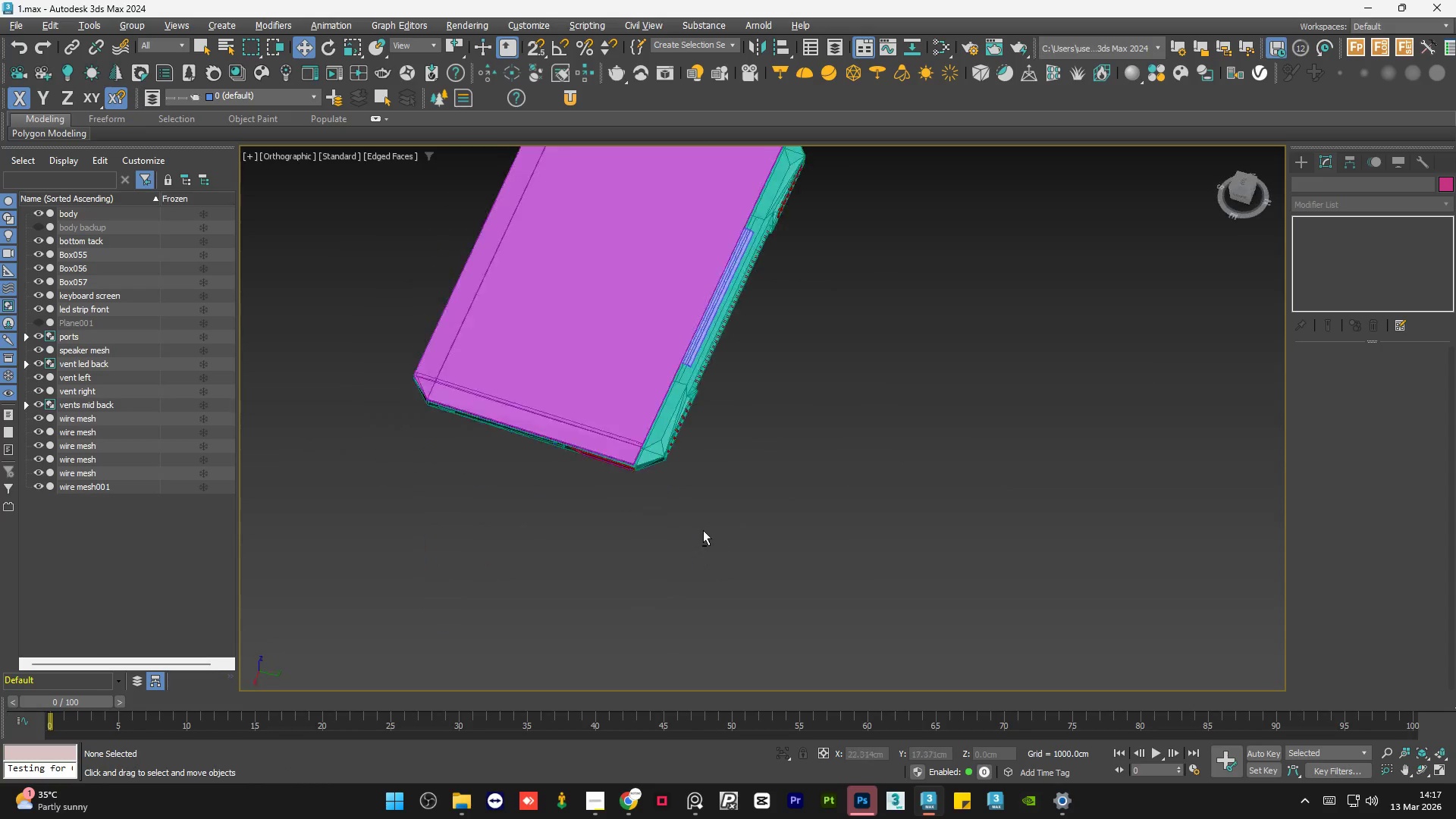 
key(Alt+AltLeft)
 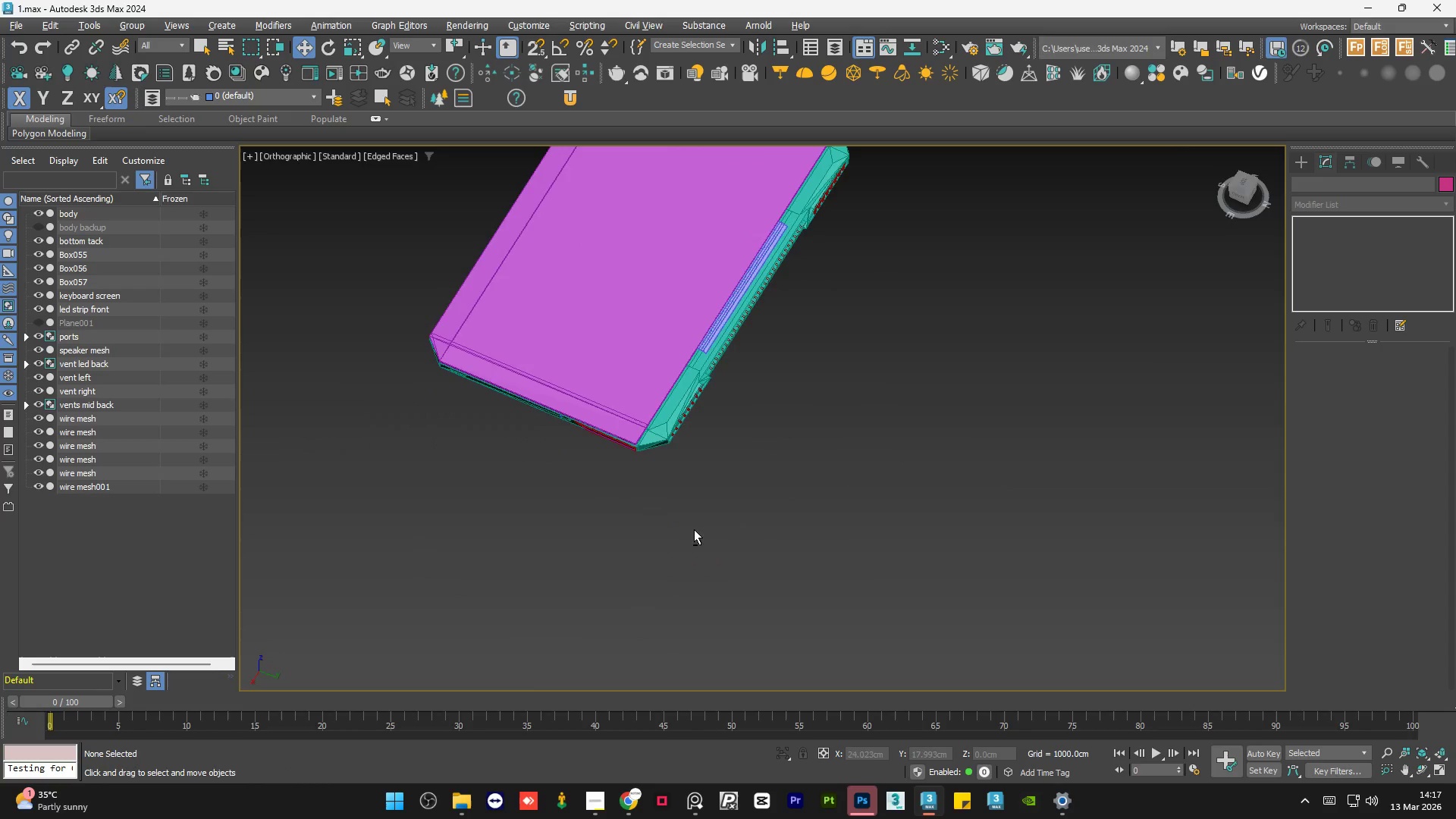 
key(Alt+AltLeft)
 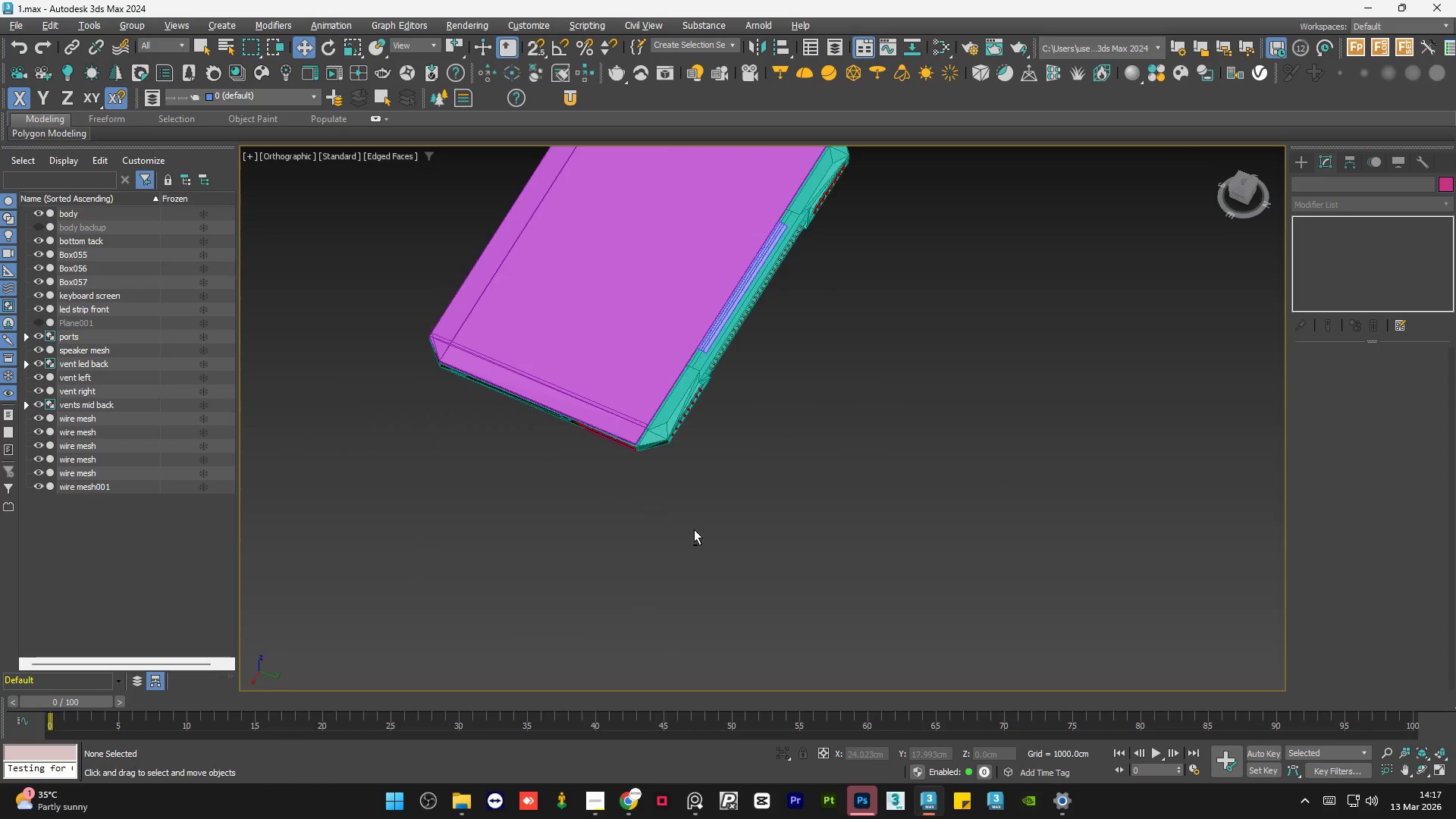 
hold_key(key=AltLeft, duration=0.67)
 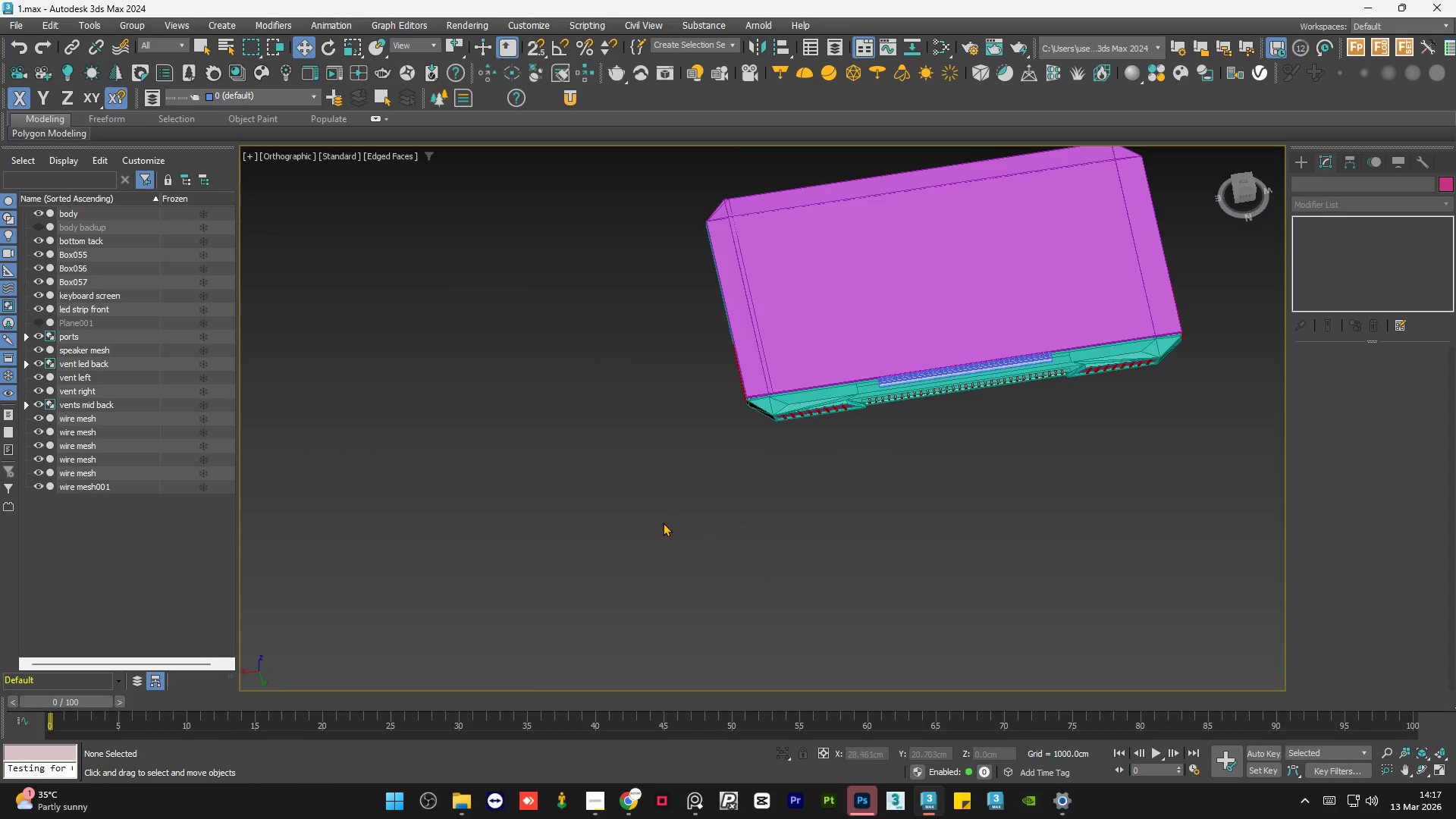 
hold_key(key=AltLeft, duration=0.44)
 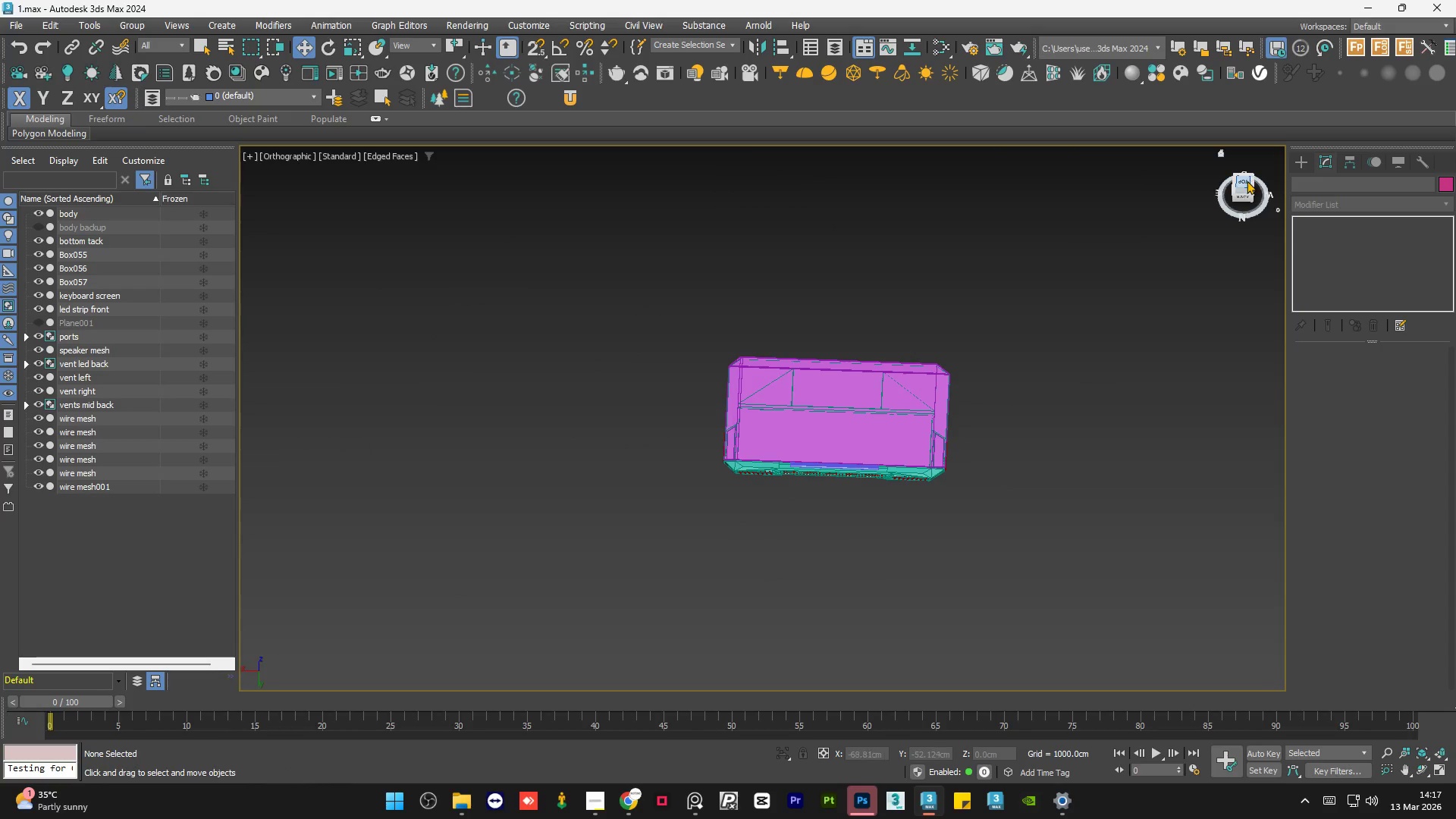 
scroll: coordinate [671, 526], scroll_direction: down, amount: 2.0
 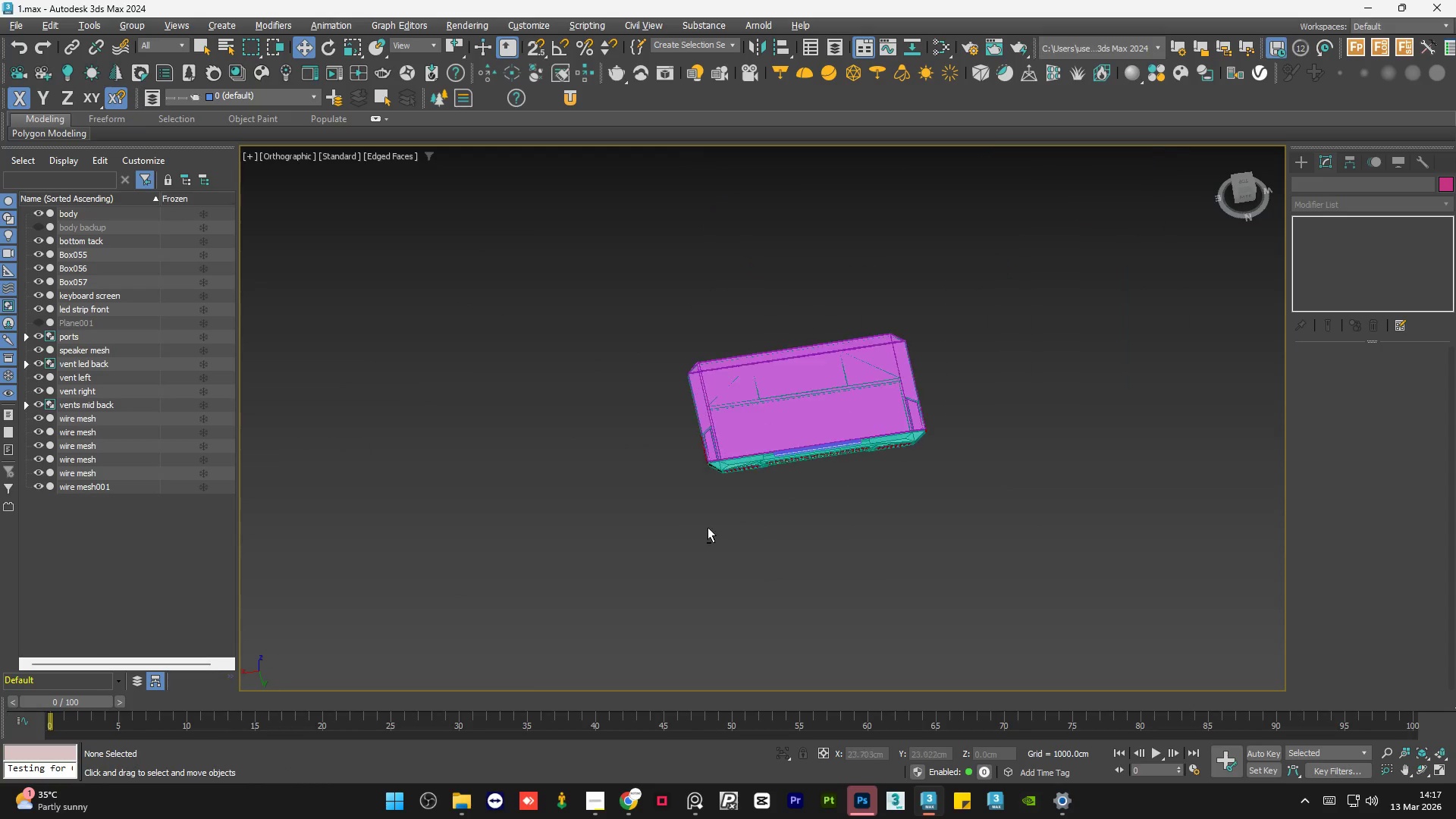 
left_click([1242, 180])
 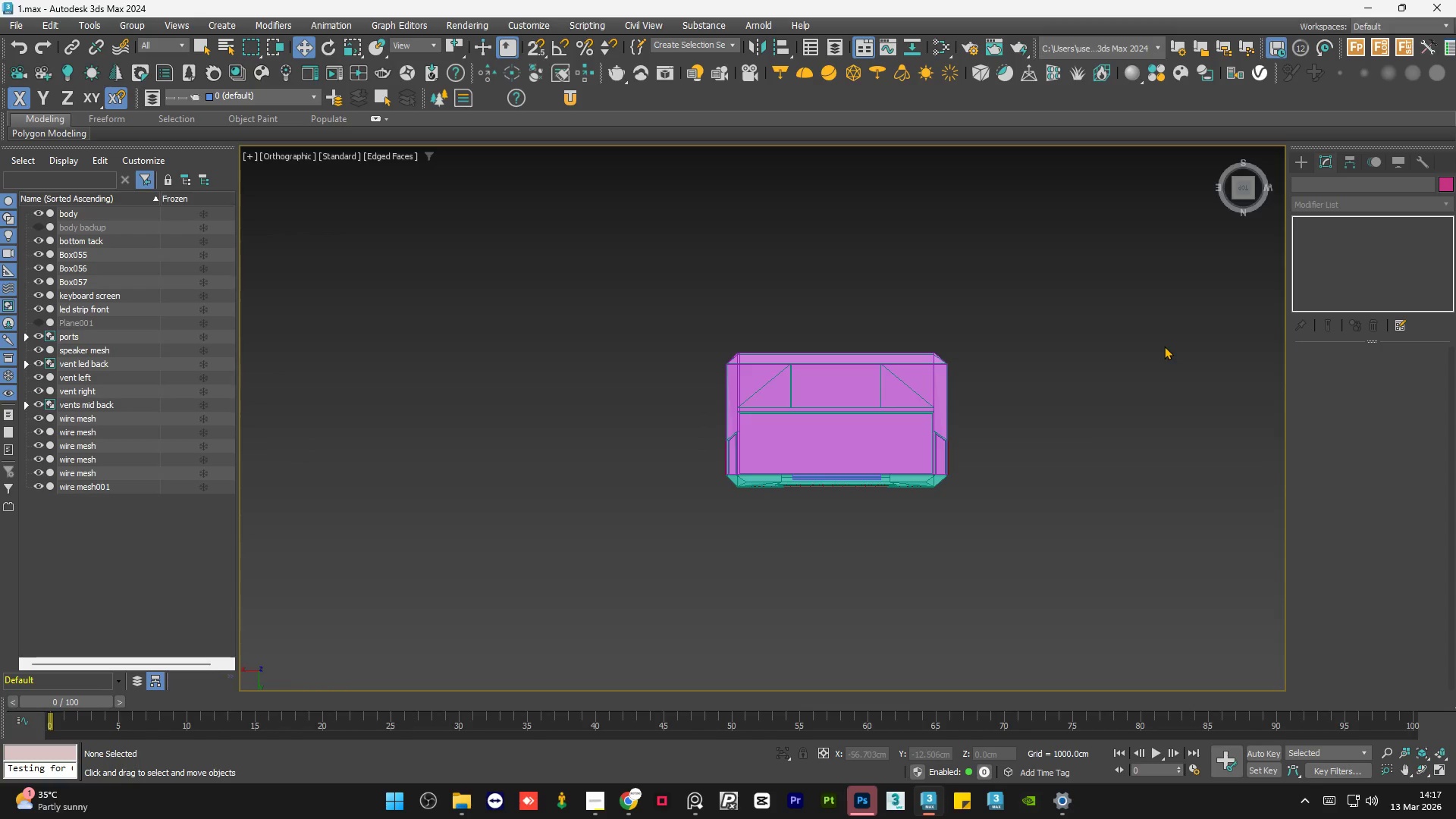 
double_click([1070, 457])
 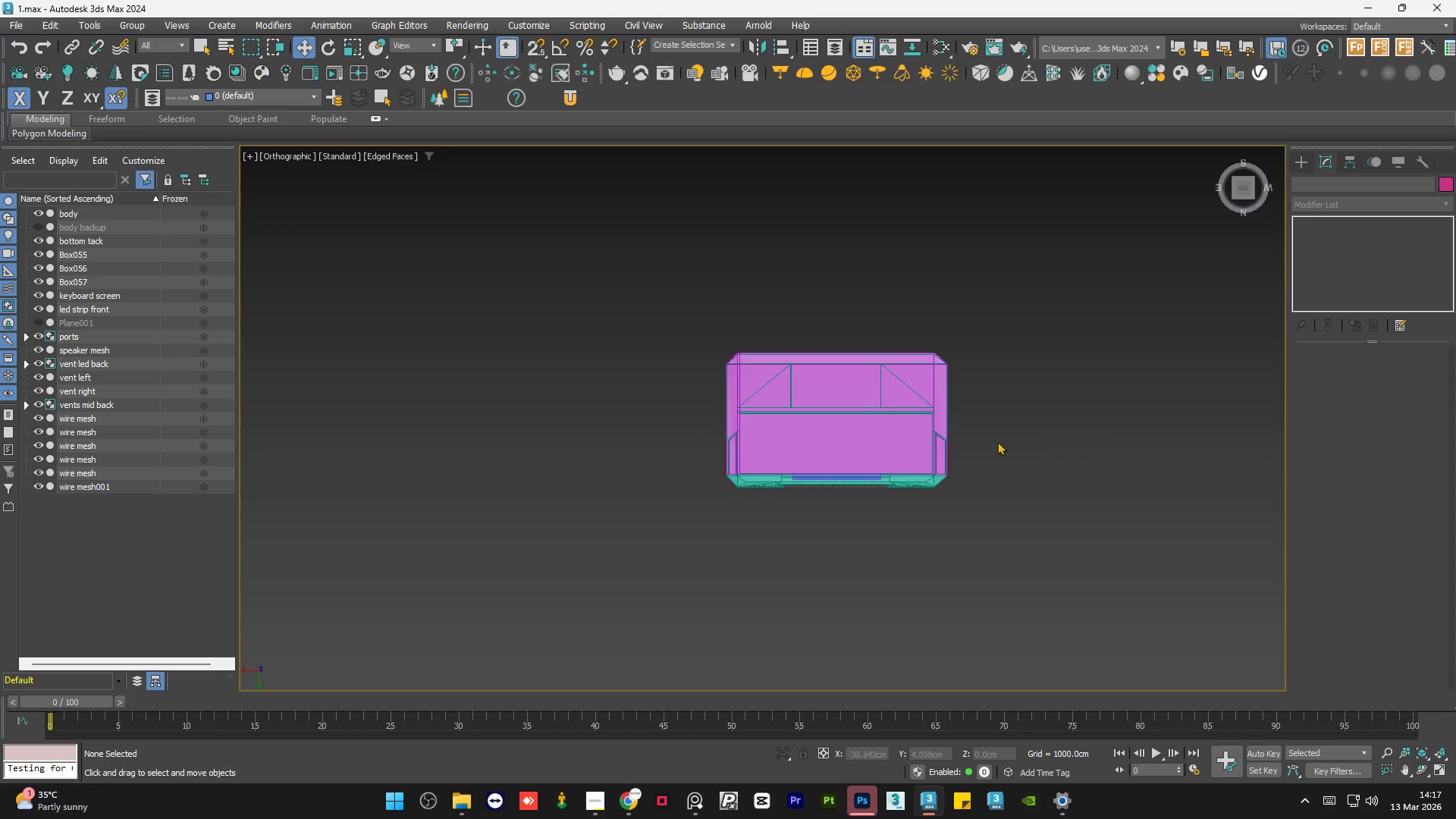 
scroll: coordinate [874, 447], scroll_direction: up, amount: 3.0
 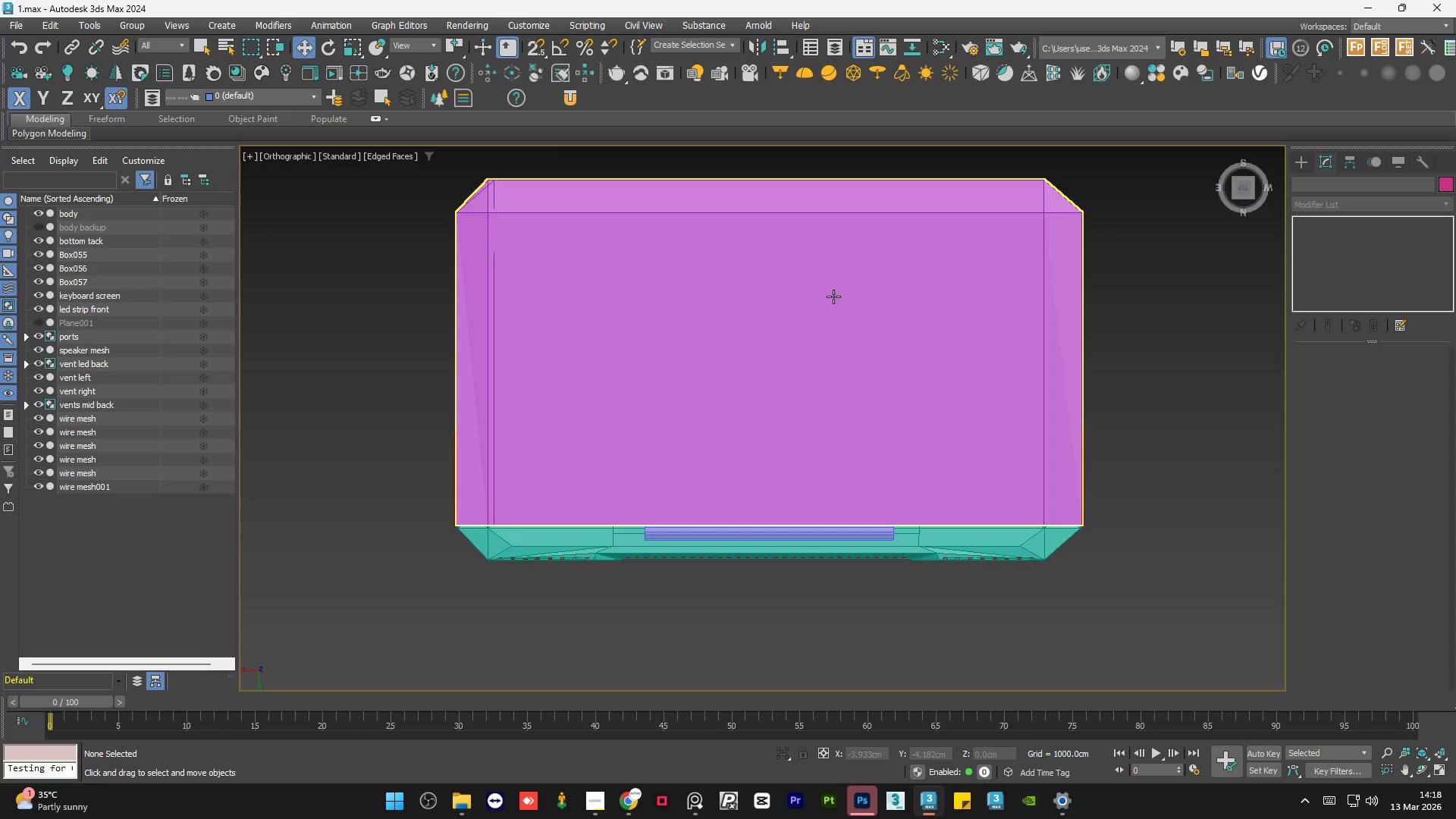 
wait(22.48)
 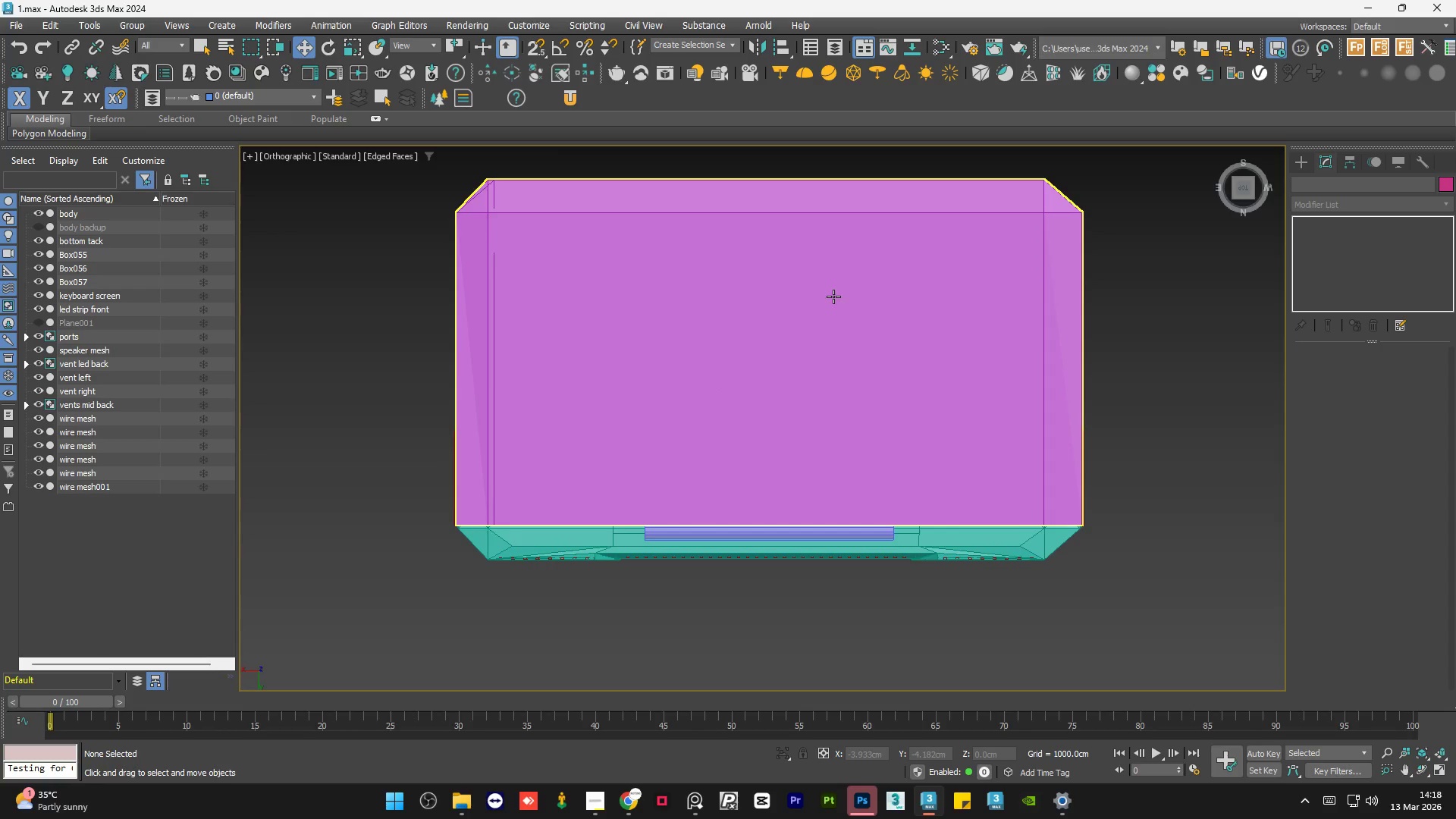 
left_click([624, 810])
 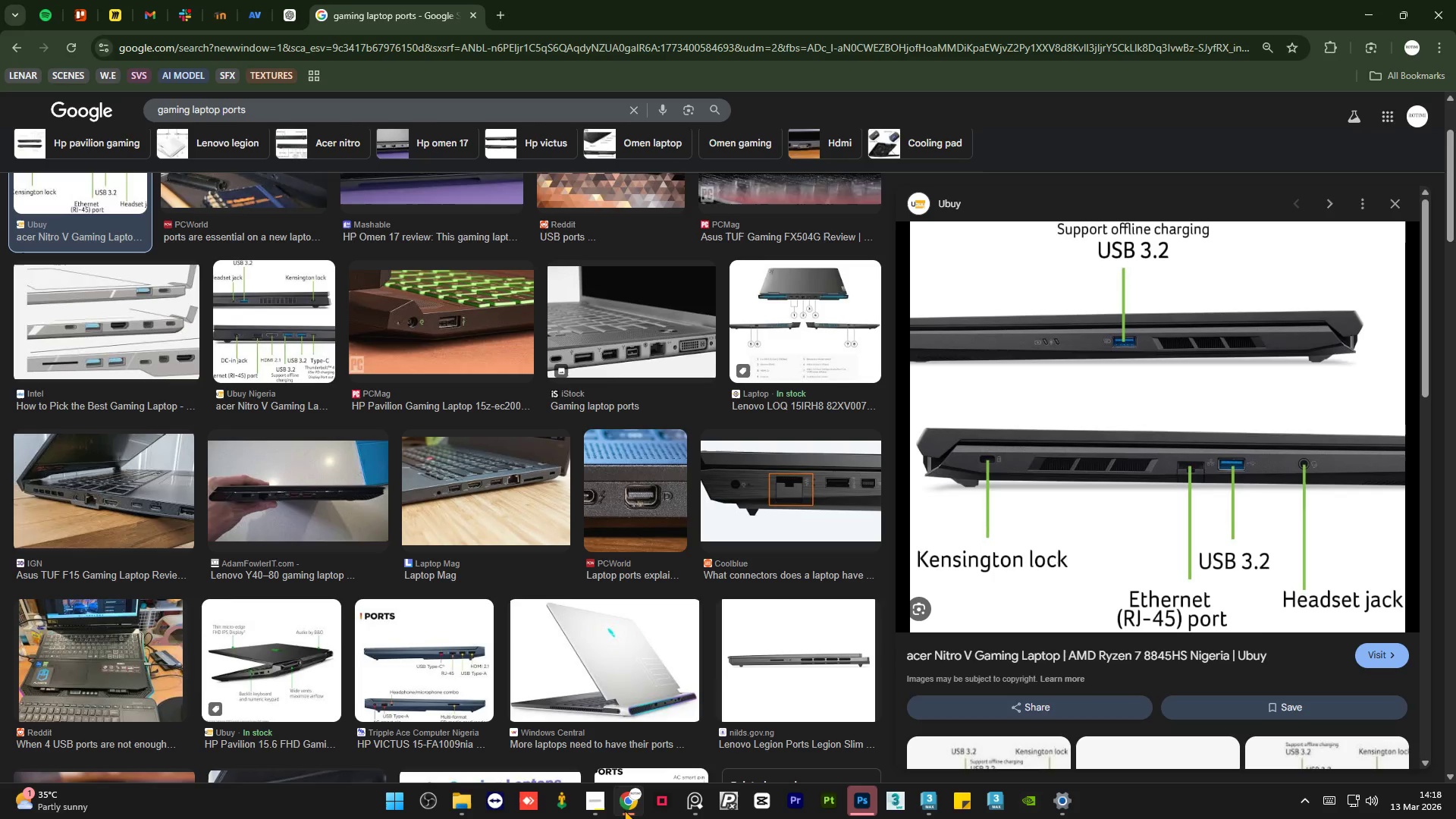 
wait(11.27)
 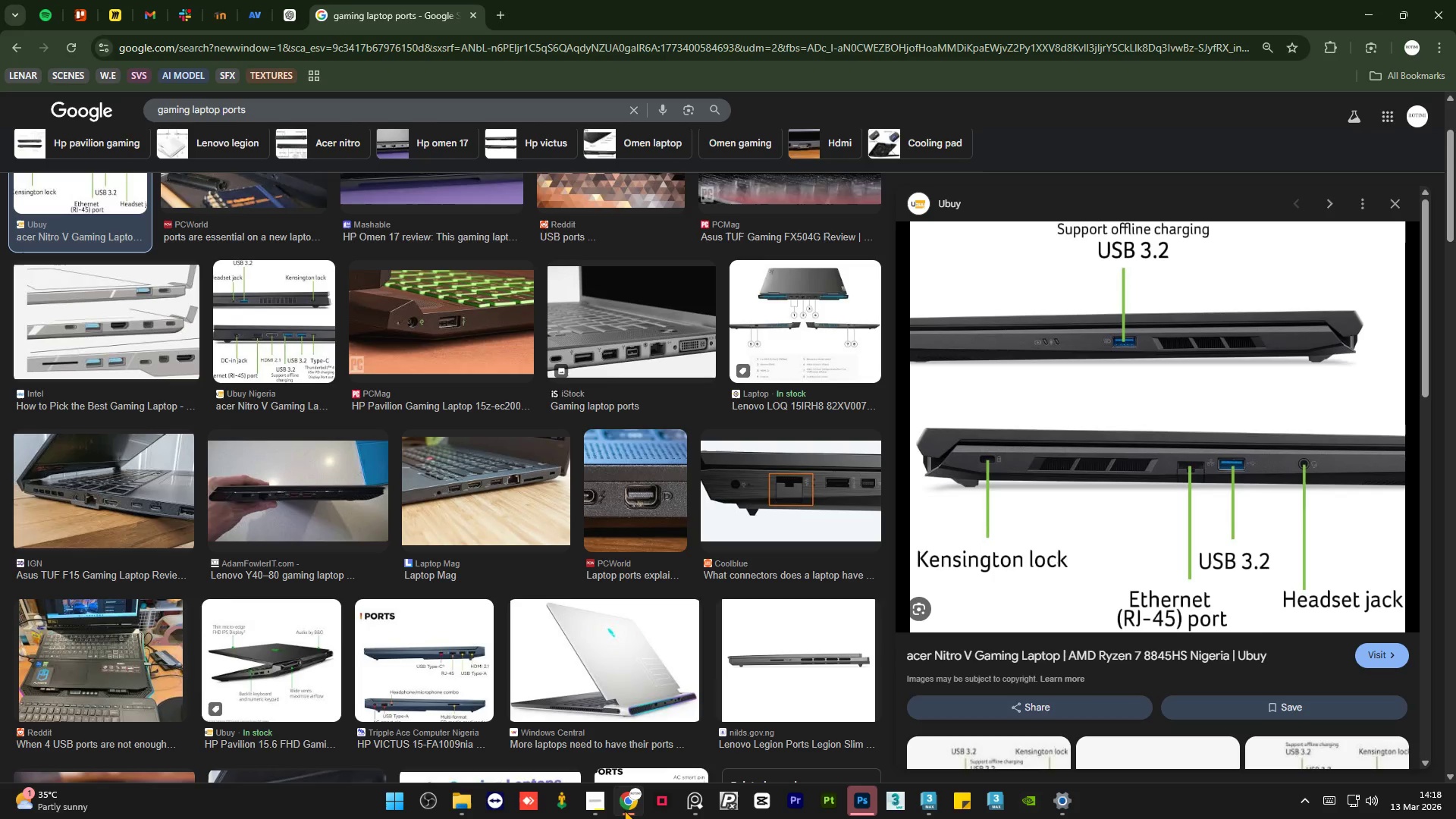 
left_click([624, 810])
 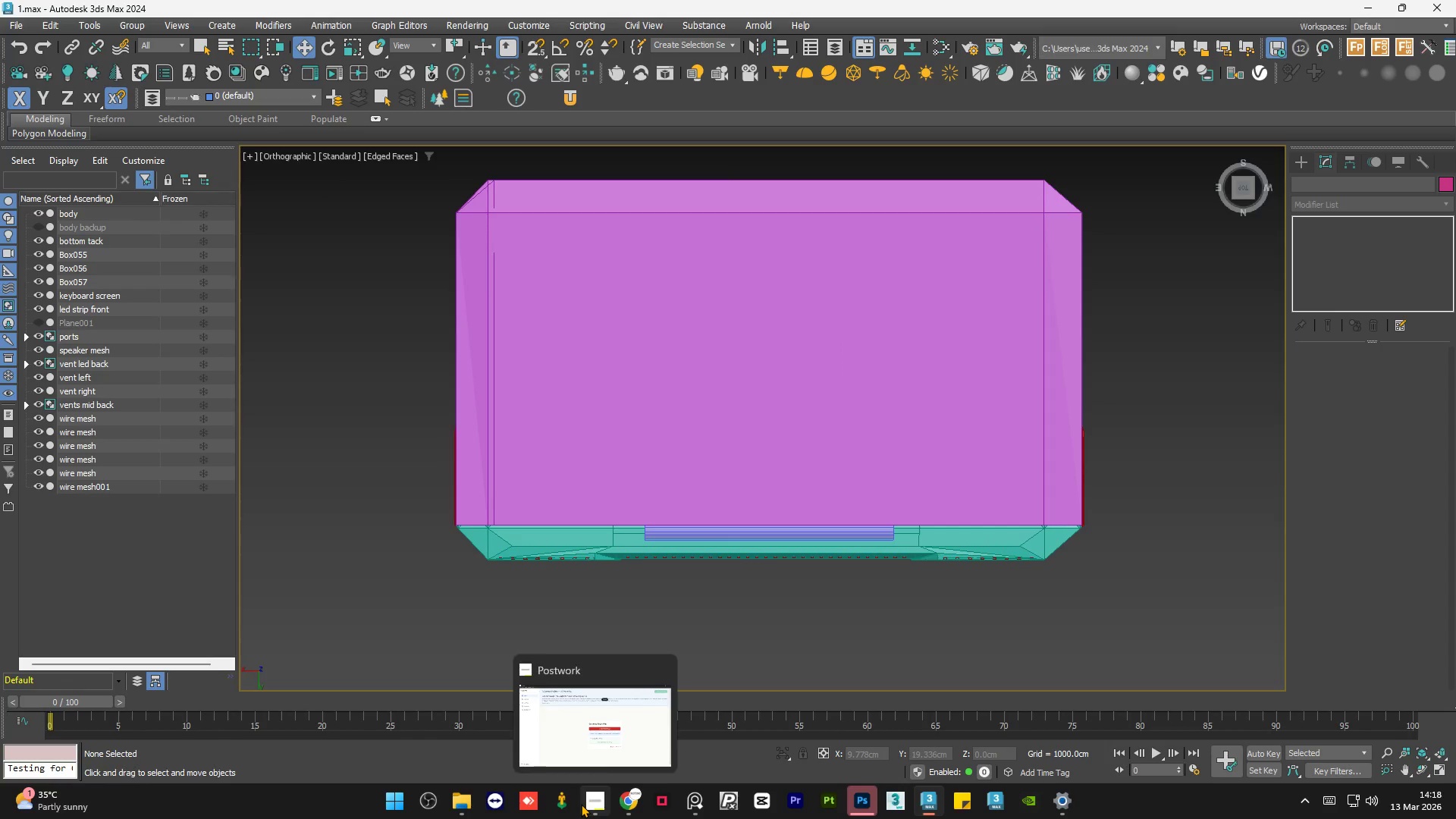 
left_click([585, 801])